 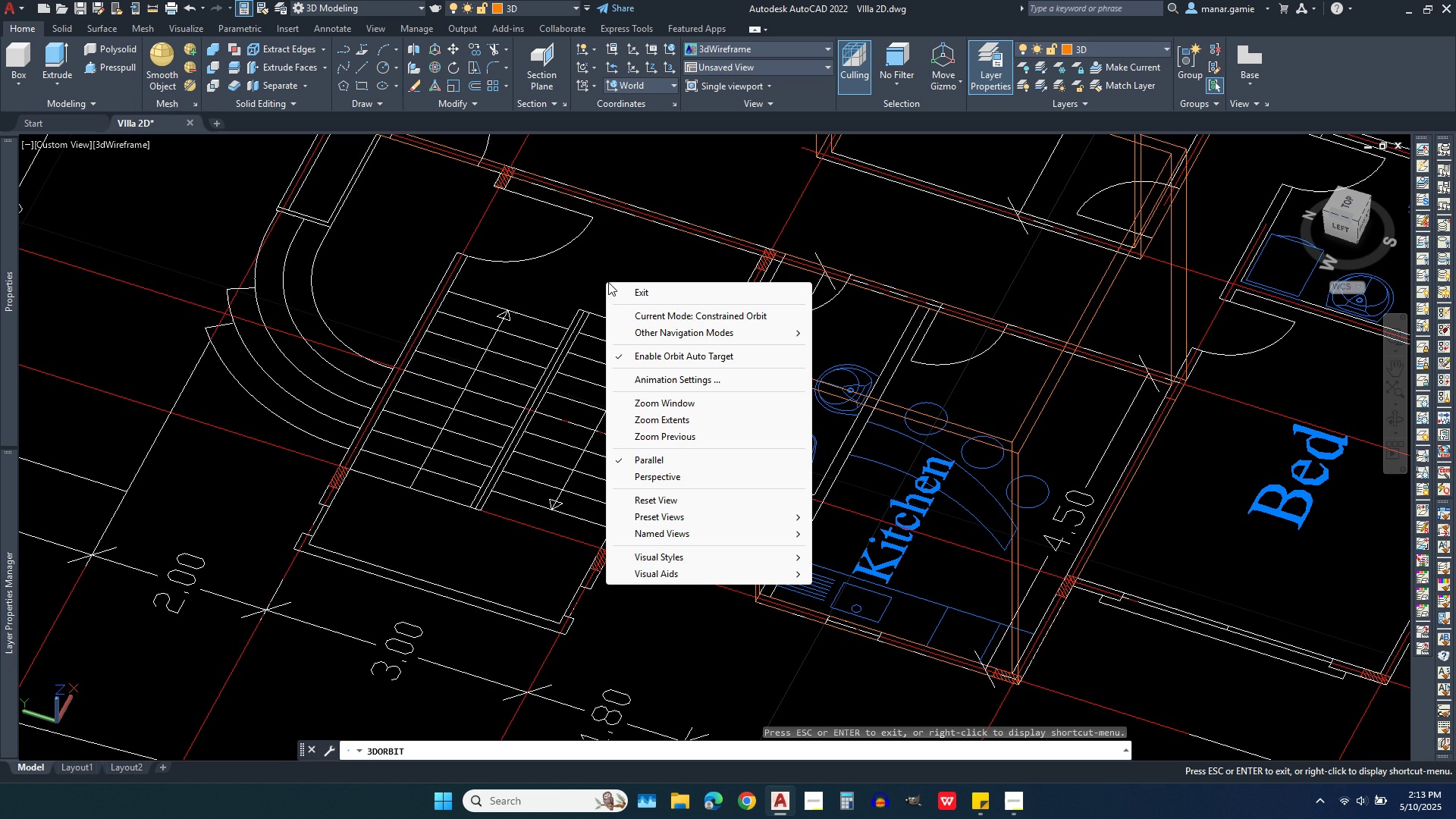 
left_click([648, 295])
 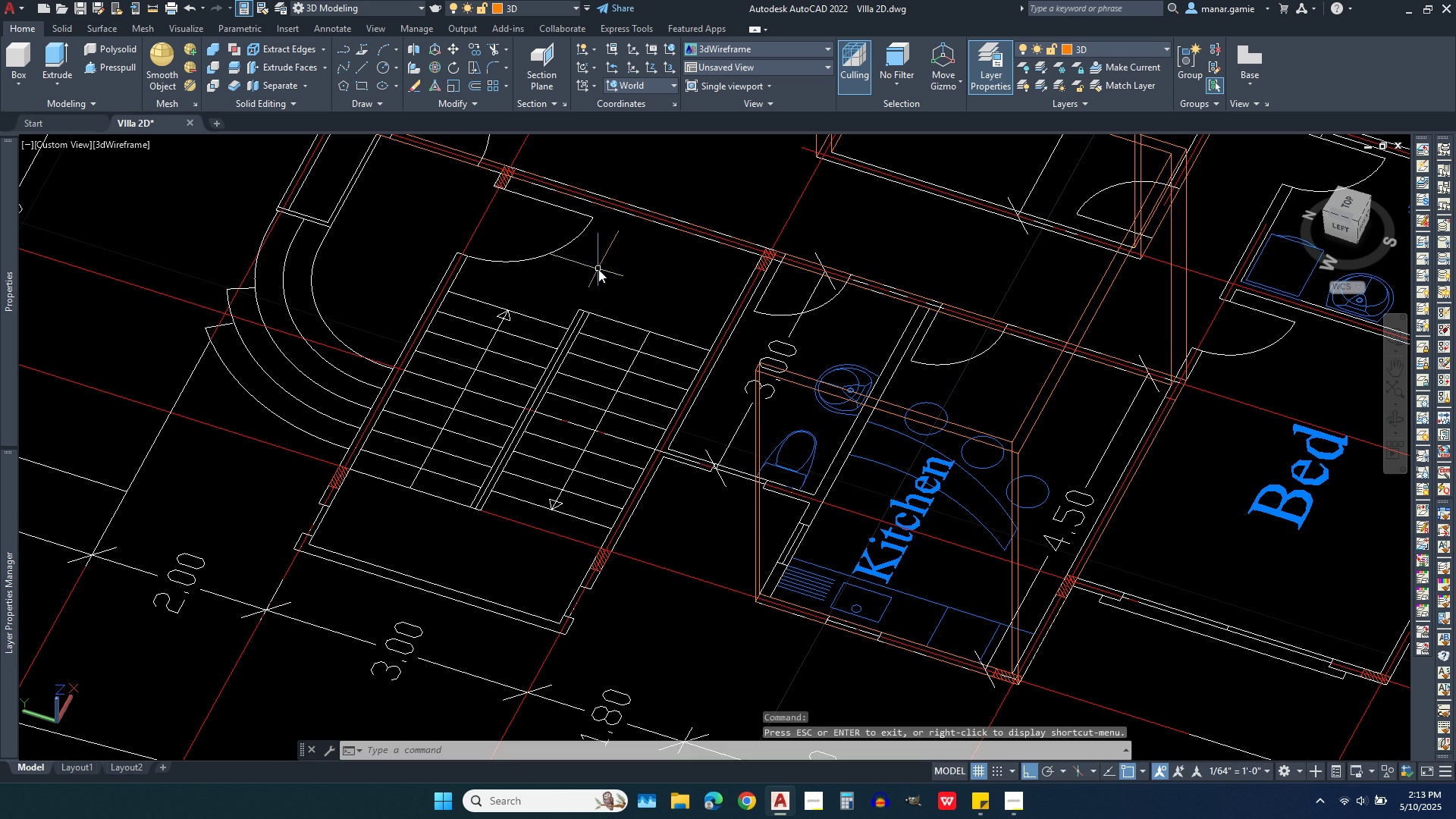 
right_click([595, 269])
 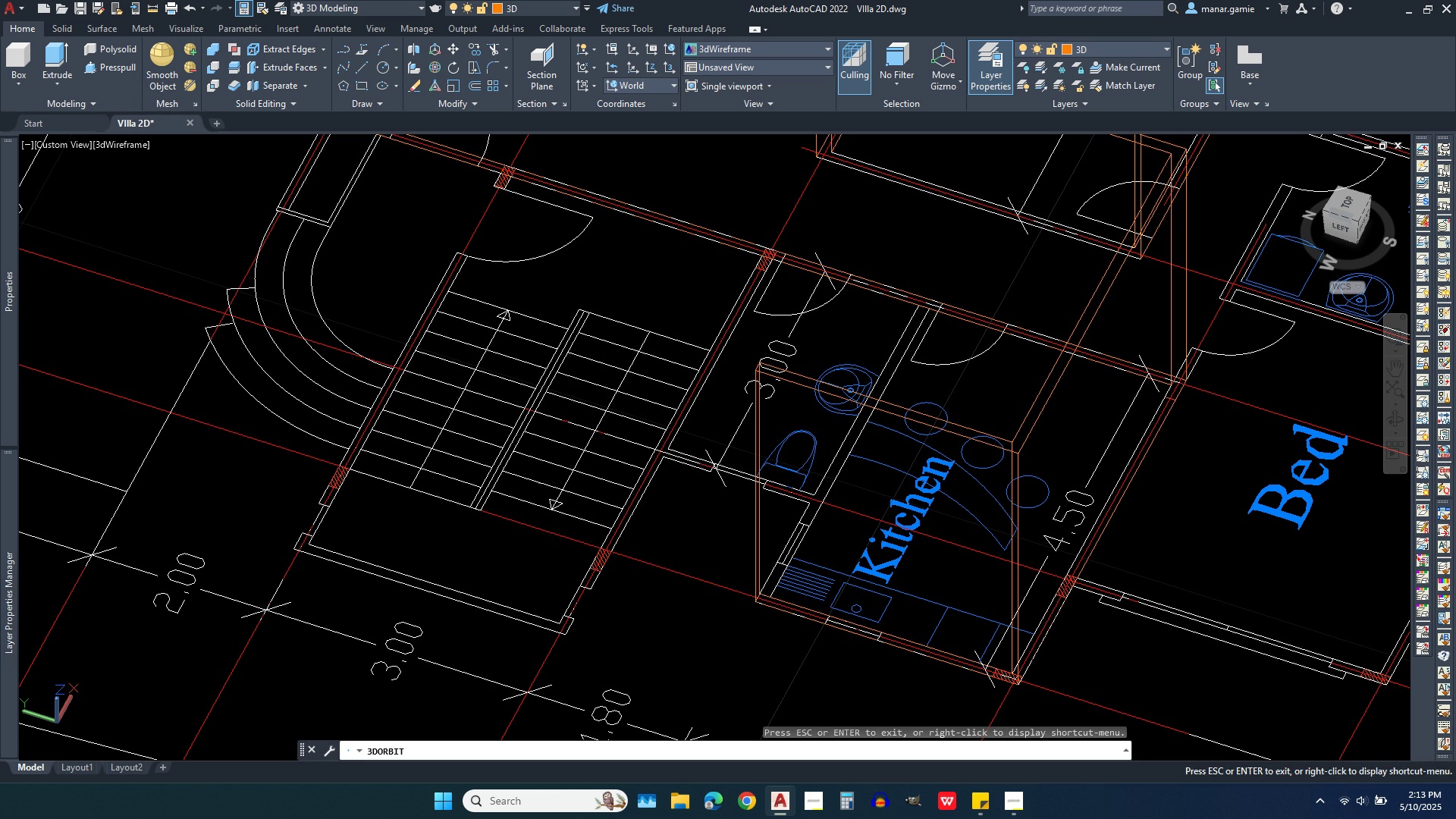 
key(Escape)
 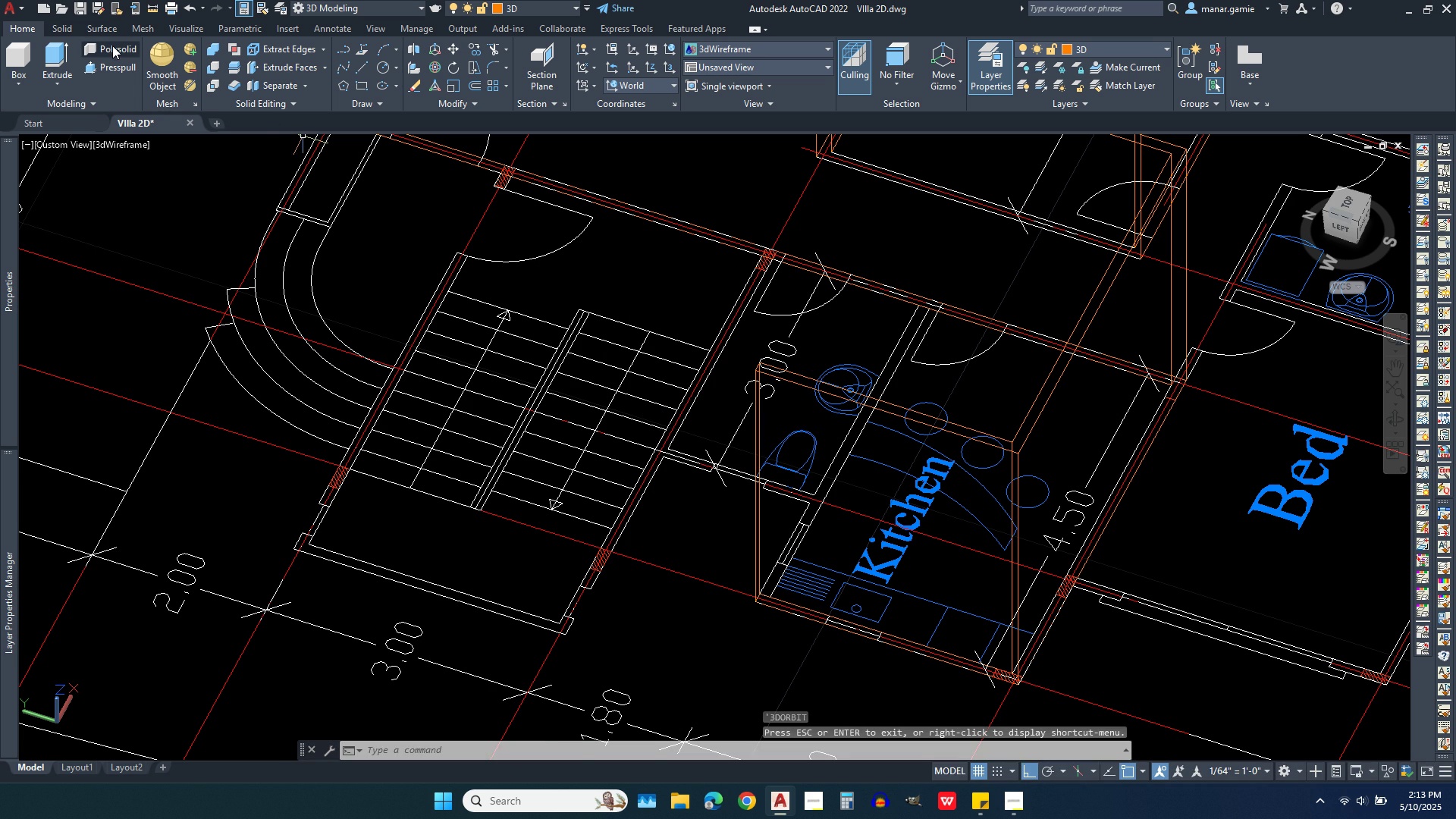 
left_click([112, 46])
 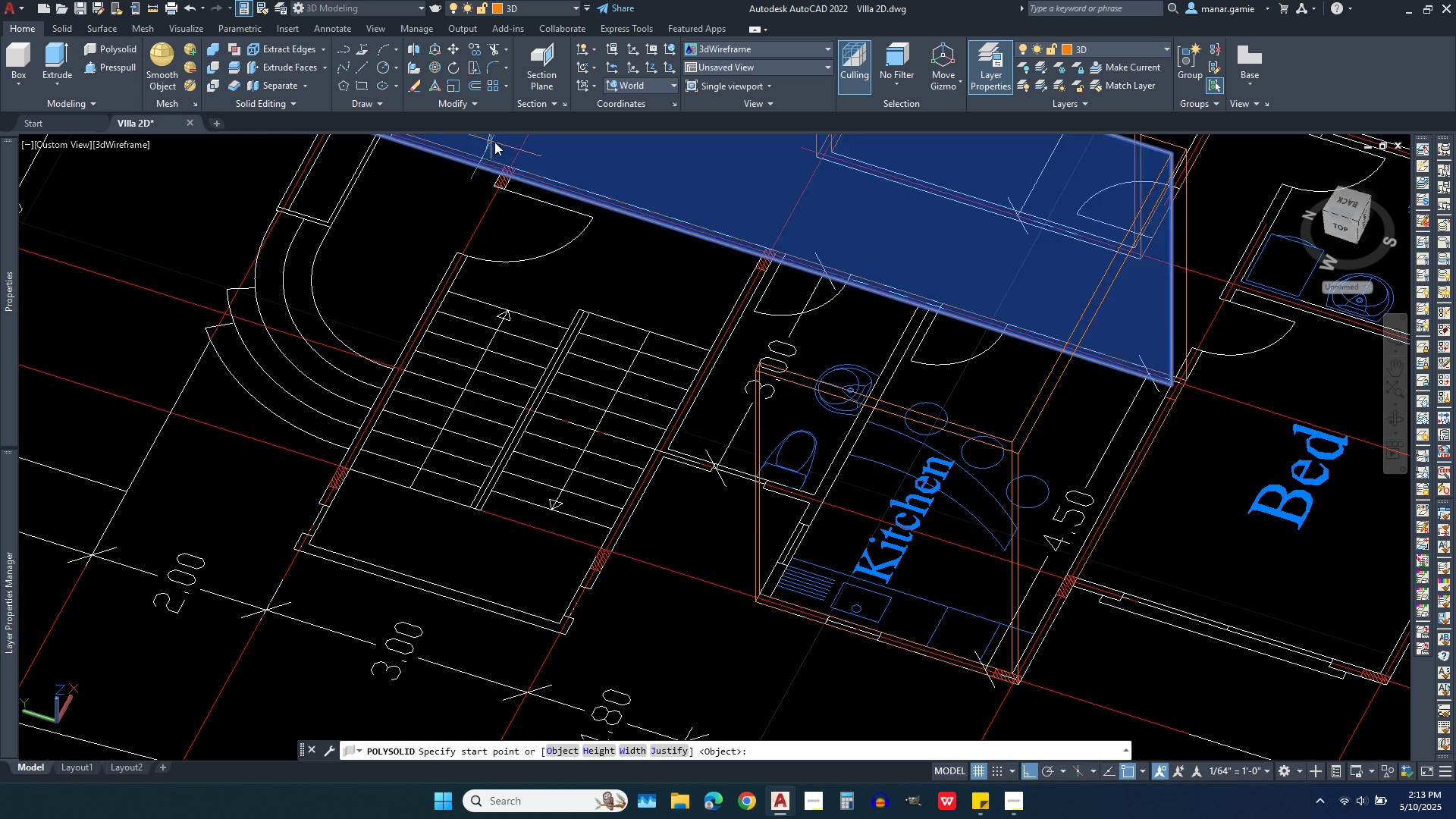 
scroll: coordinate [513, 240], scroll_direction: up, amount: 7.0
 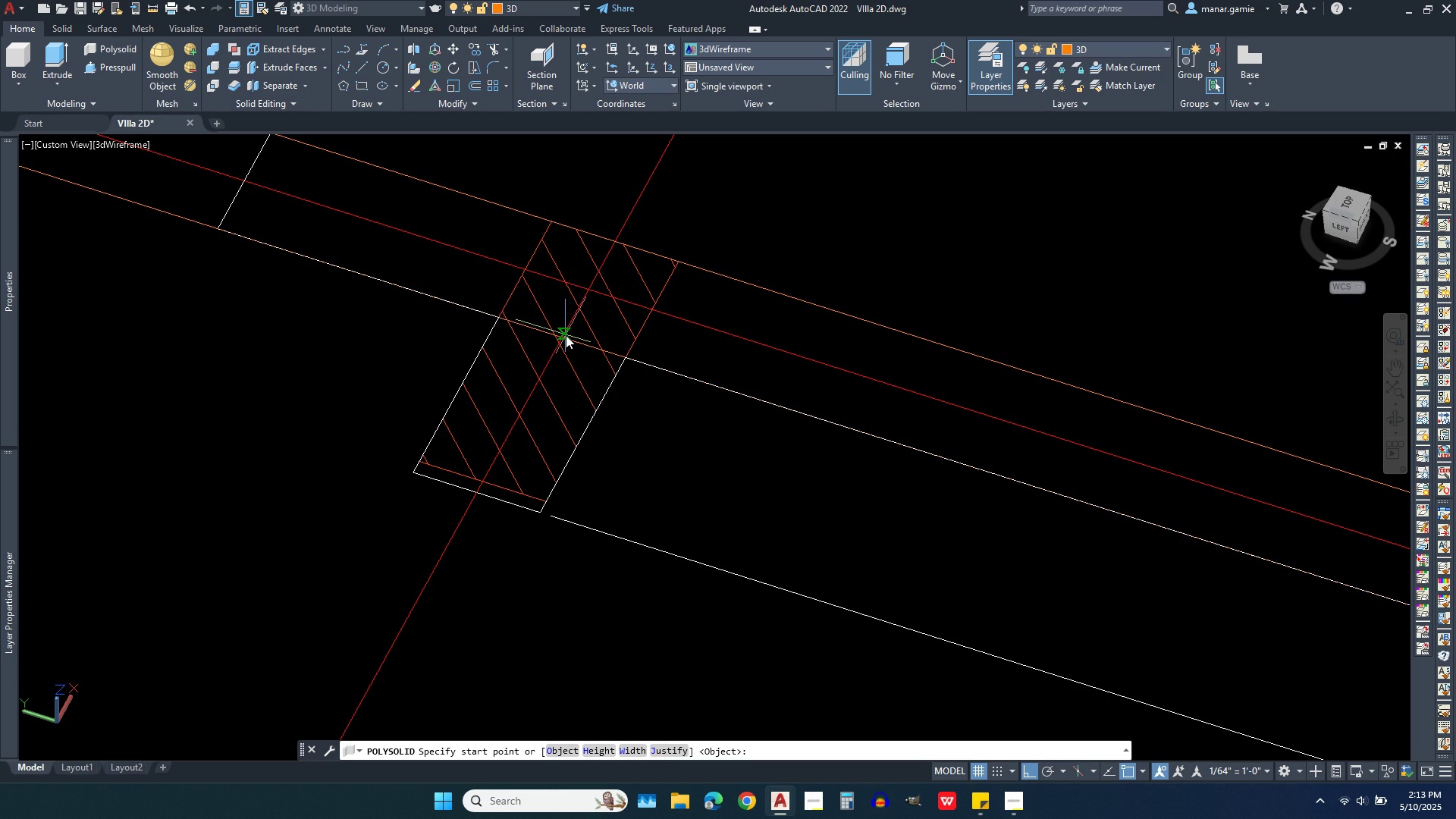 
wait(17.99)
 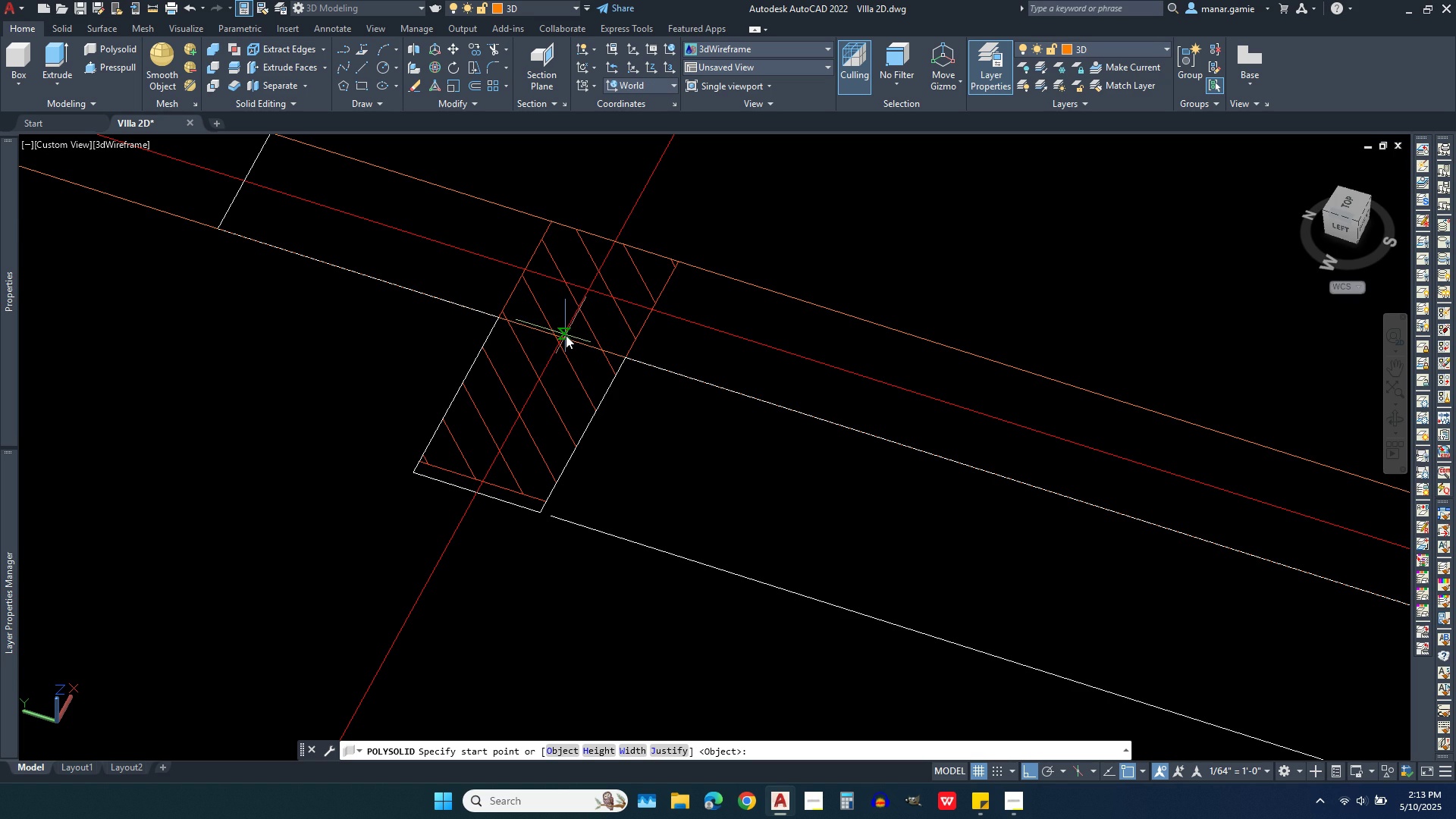 
left_click([482, 494])
 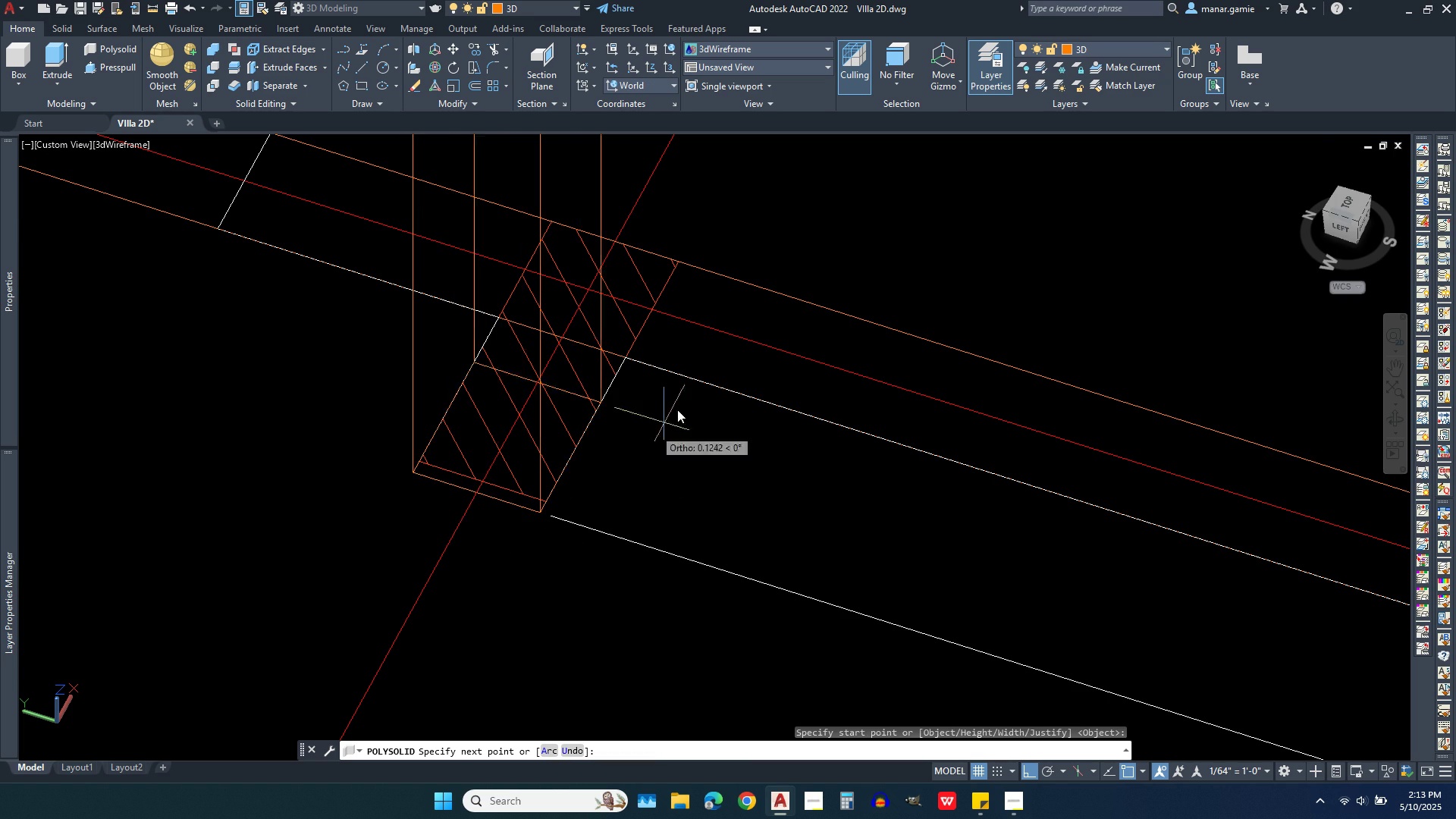 
scroll: coordinate [714, 309], scroll_direction: down, amount: 7.0
 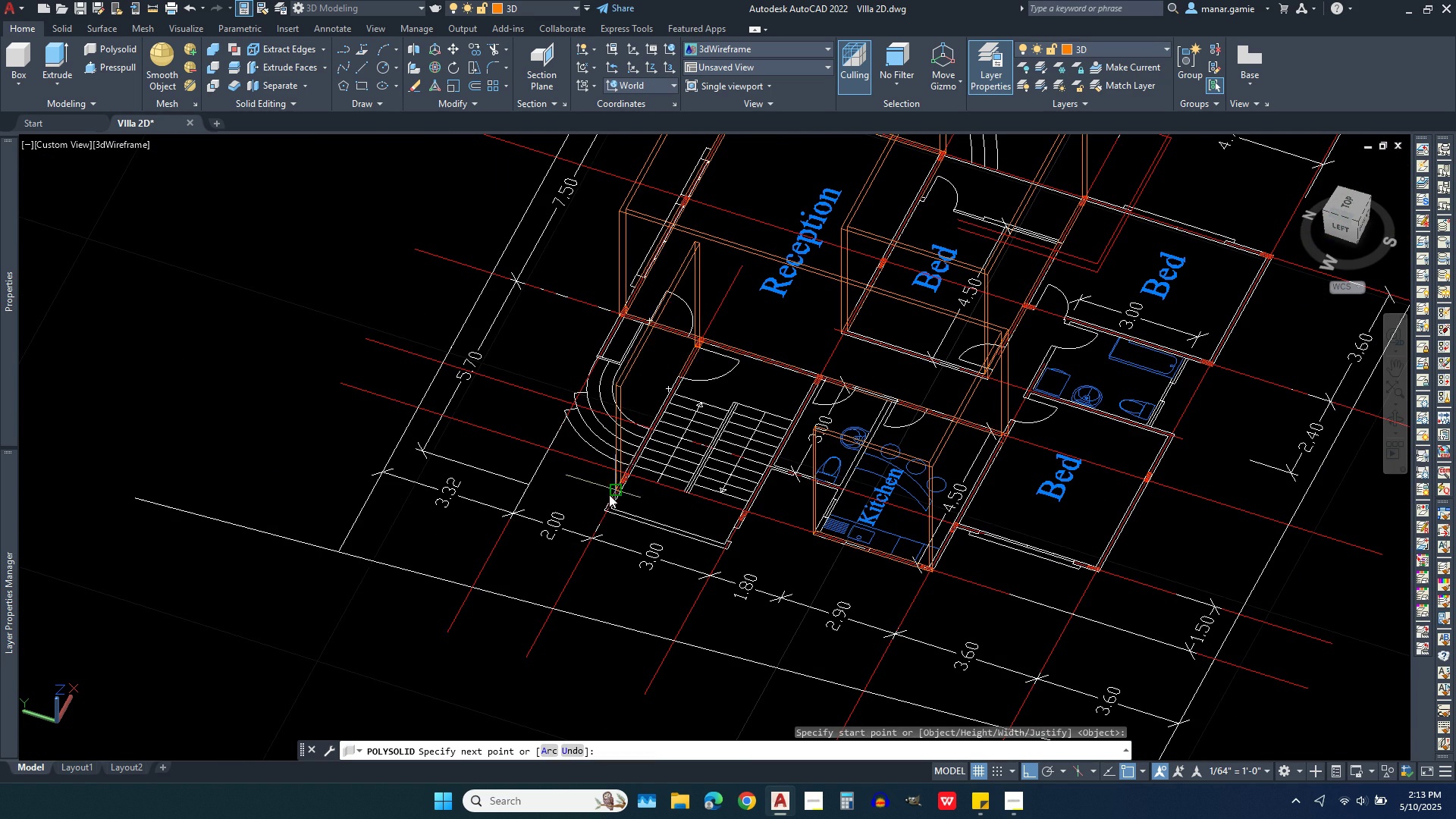 
scroll: coordinate [598, 518], scroll_direction: up, amount: 7.0
 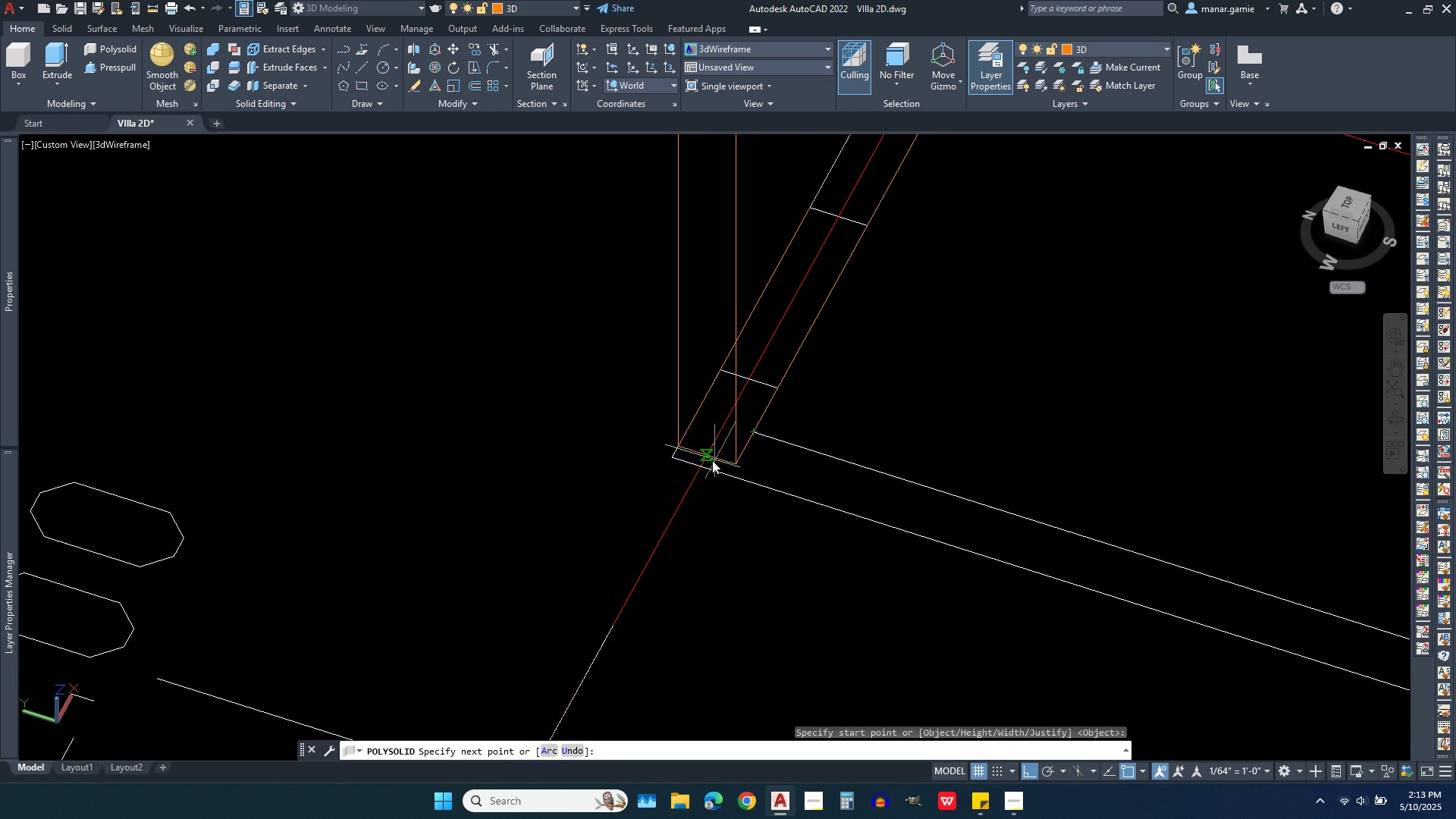 
wait(5.9)
 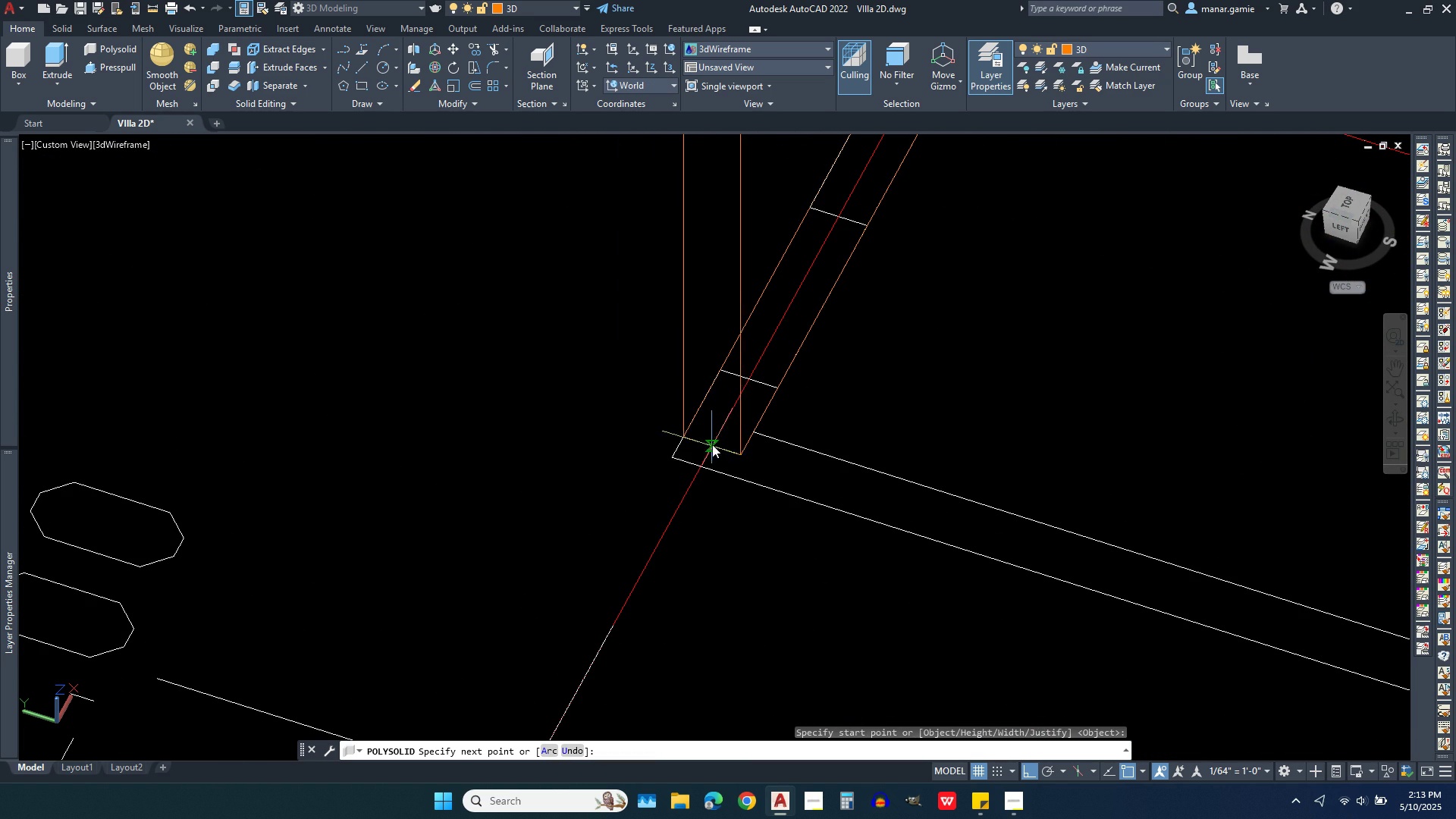 
left_click([704, 468])
 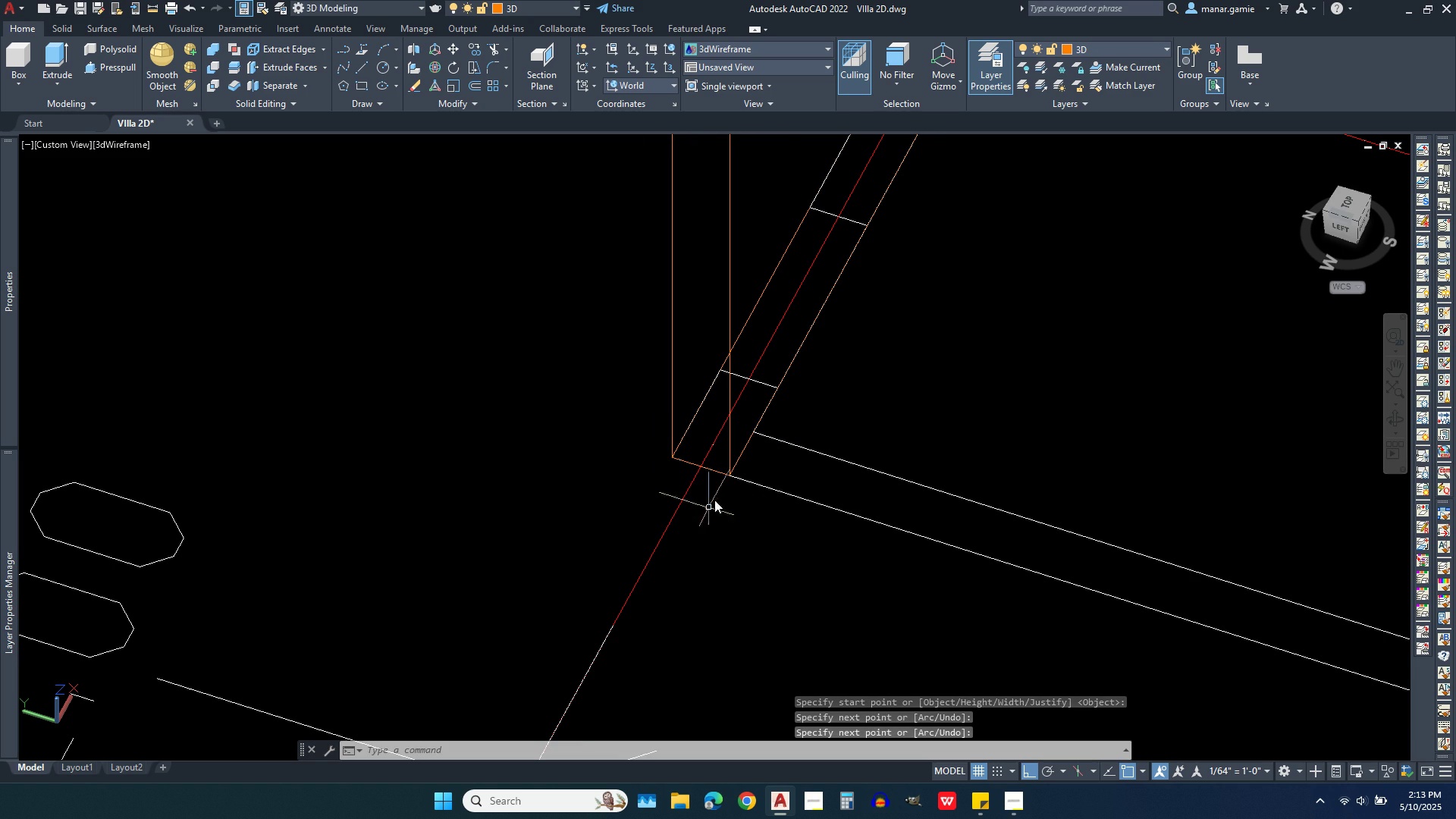 
right_click([749, 466])
 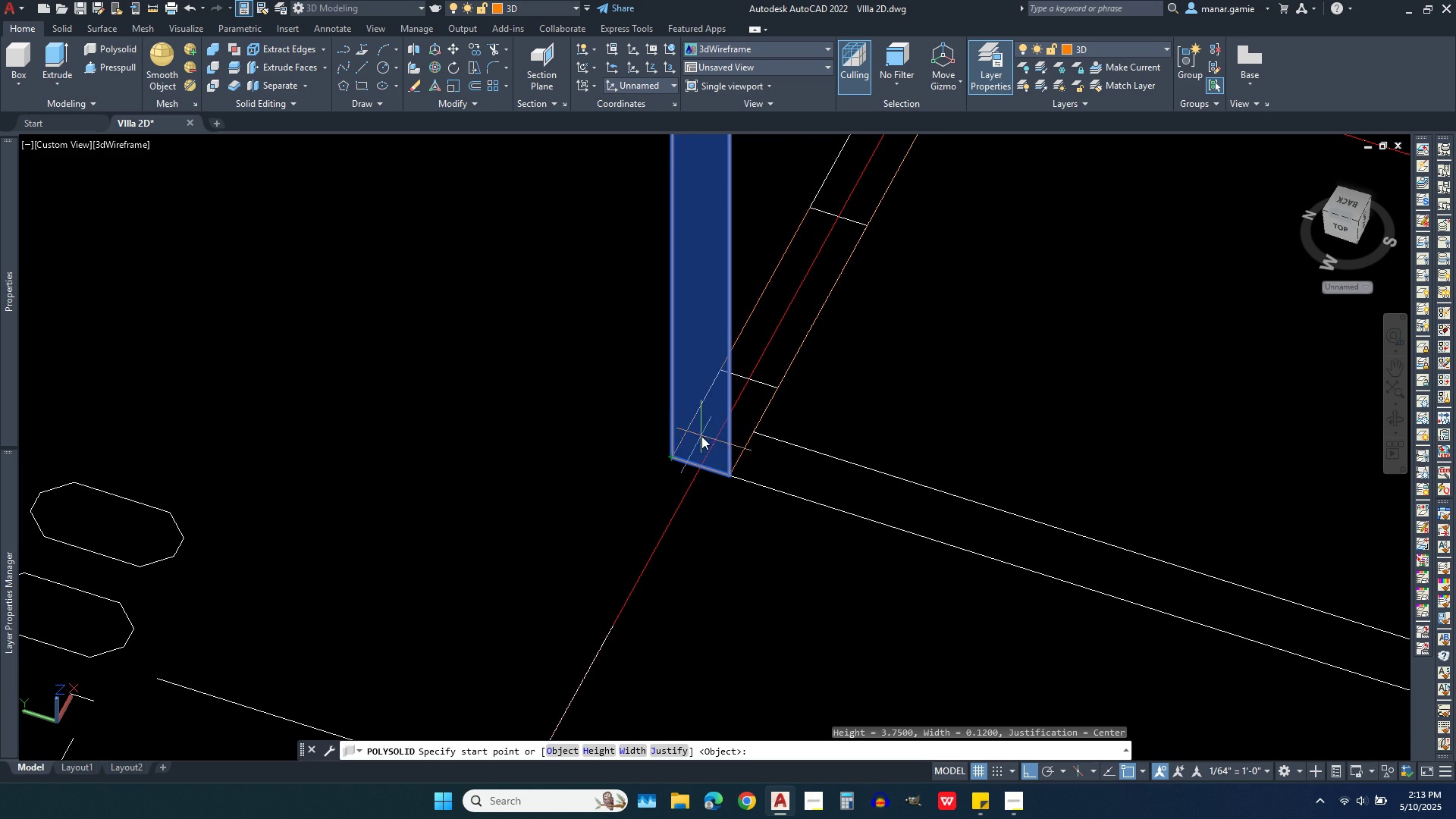 
scroll: coordinate [503, 455], scroll_direction: down, amount: 4.0
 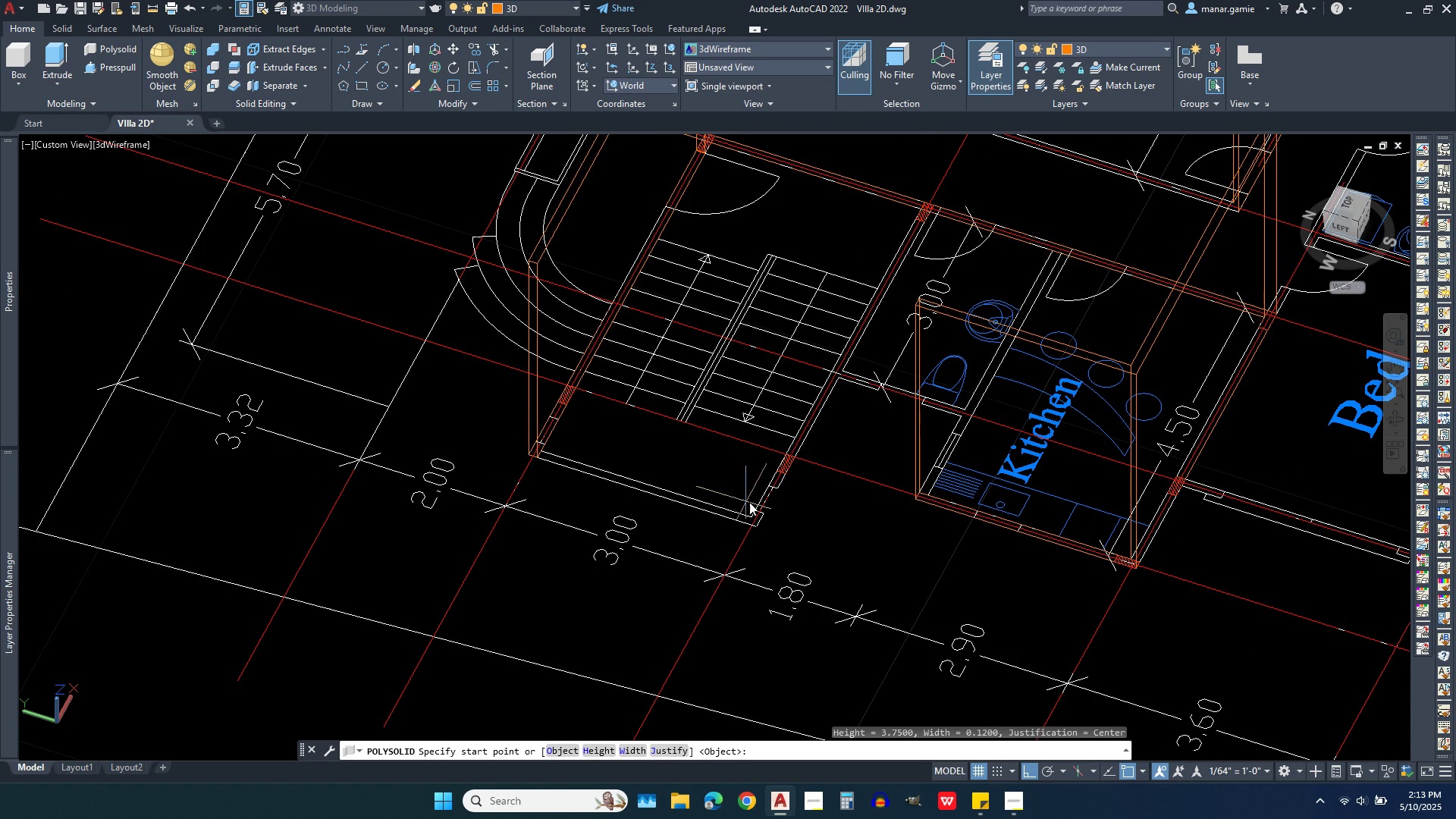 
scroll: coordinate [767, 513], scroll_direction: up, amount: 3.0
 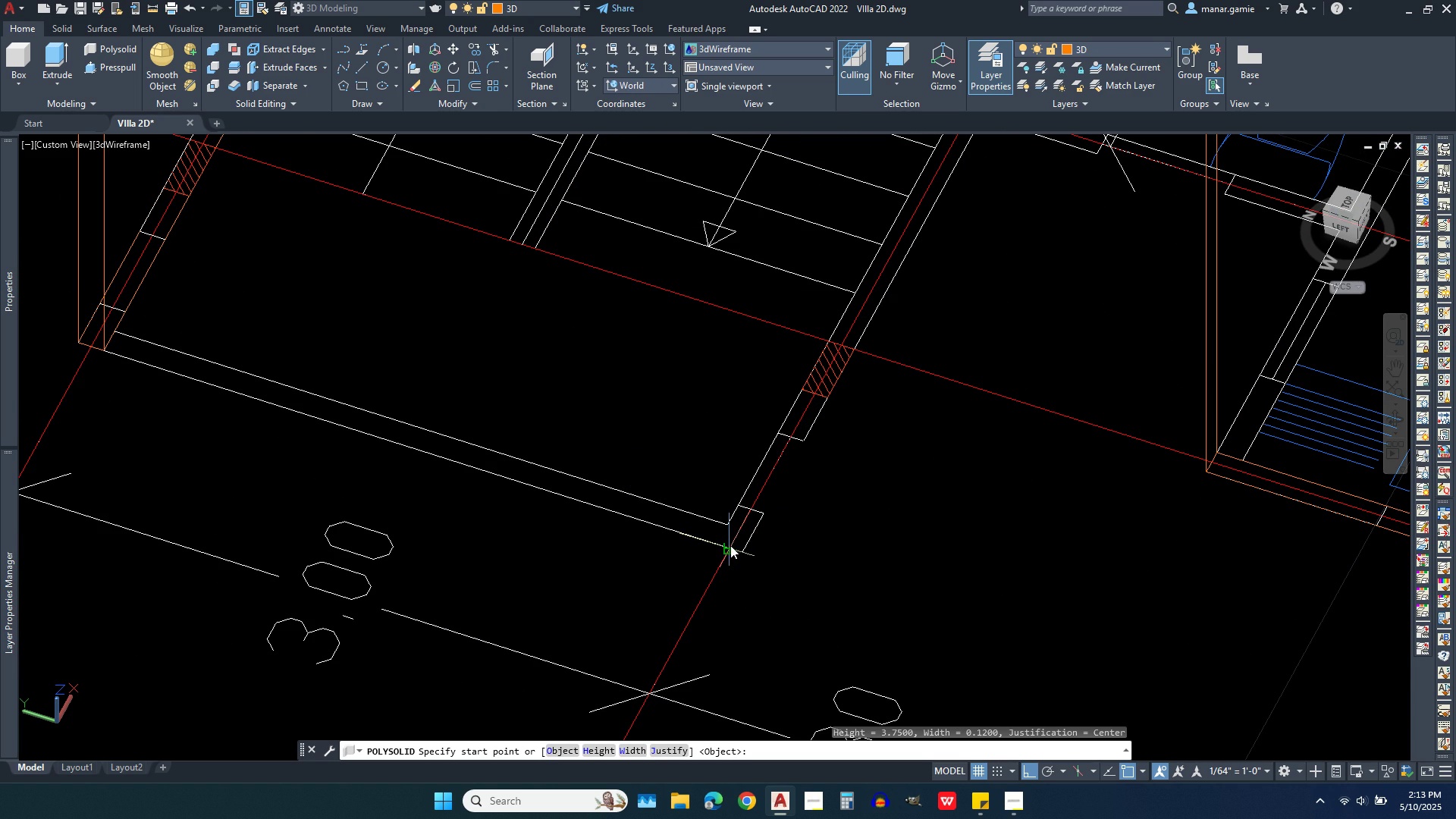 
left_click([730, 545])
 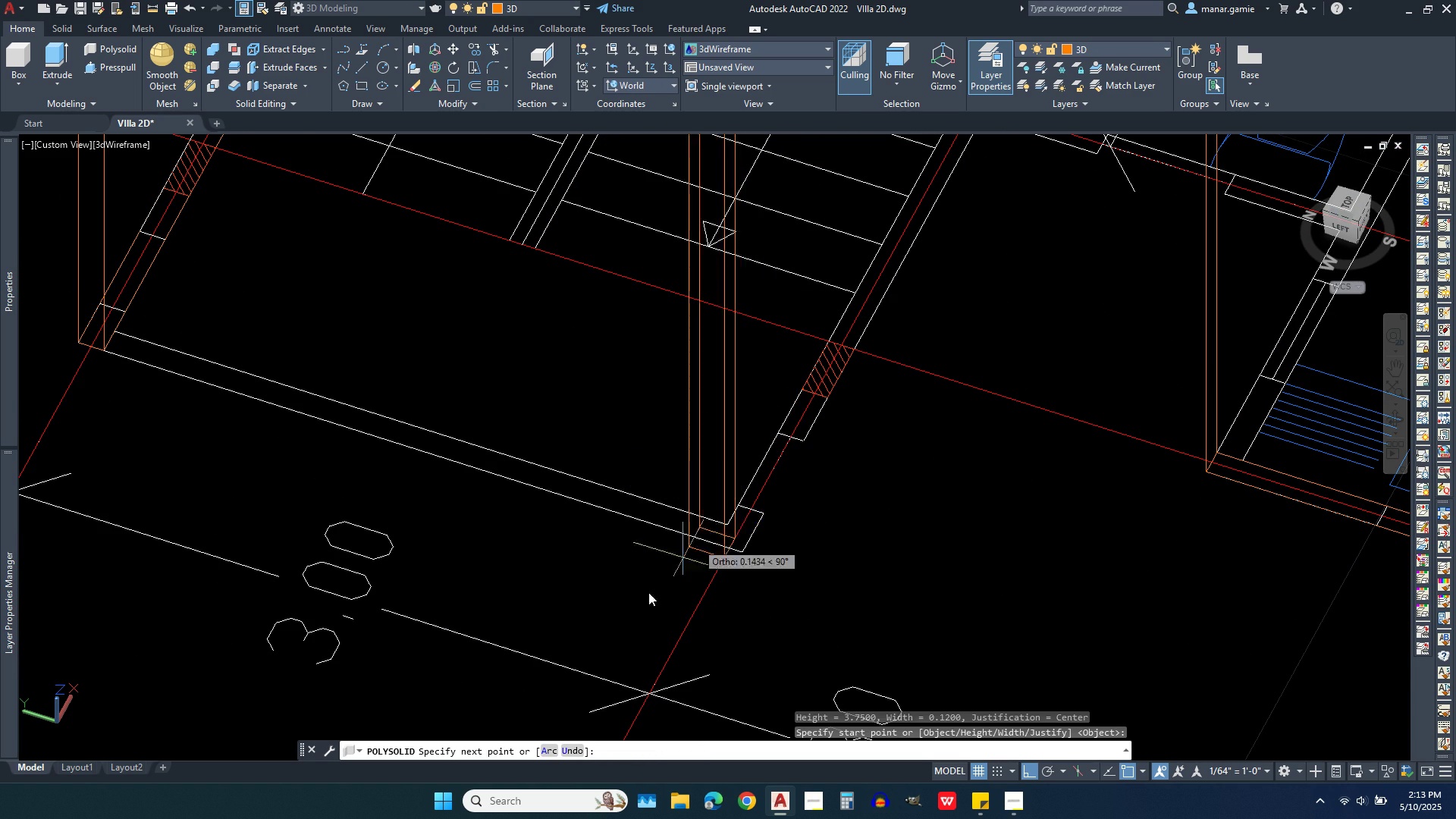 
scroll: coordinate [614, 627], scroll_direction: down, amount: 2.0
 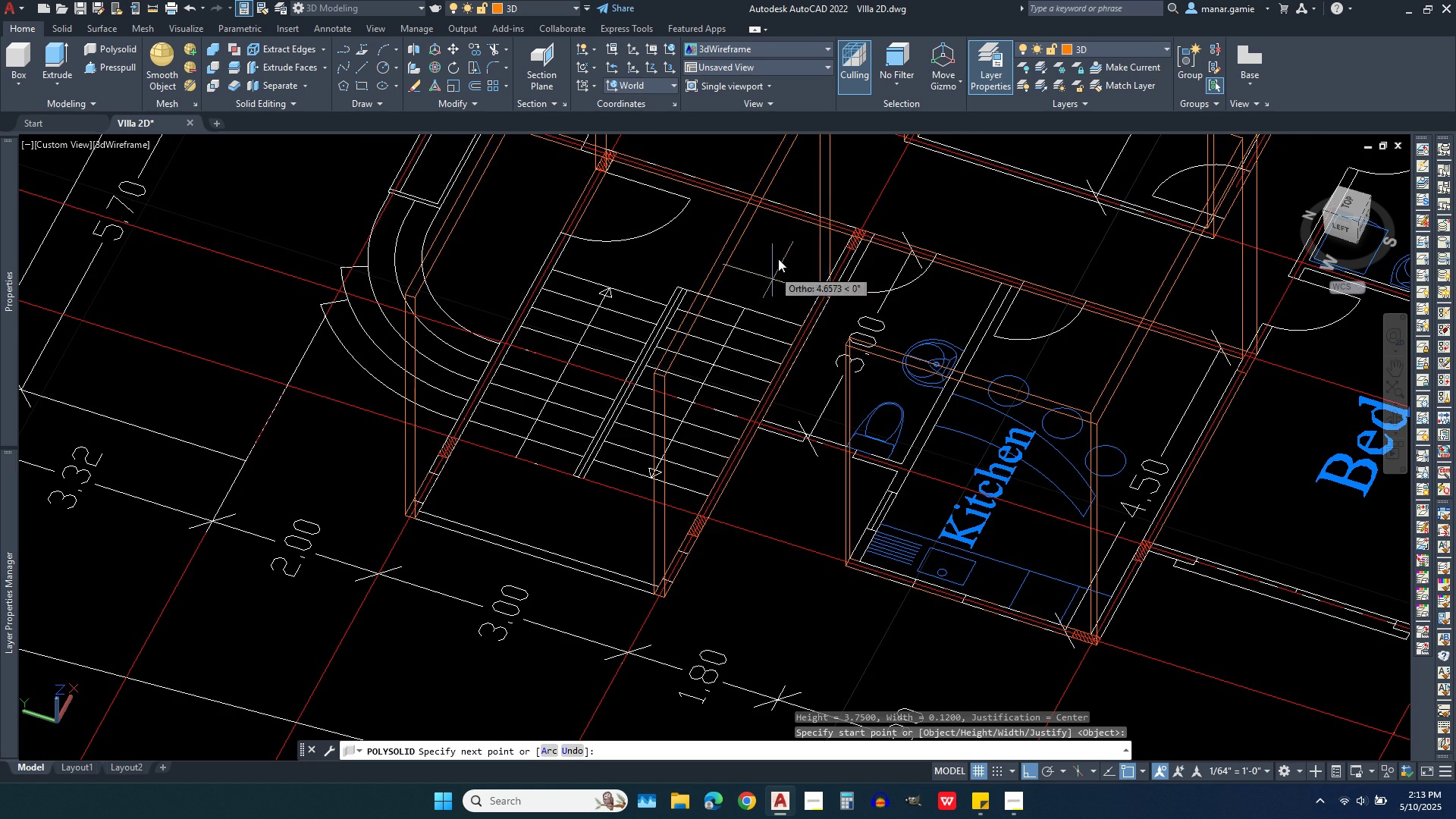 
scroll: coordinate [946, 226], scroll_direction: up, amount: 7.0
 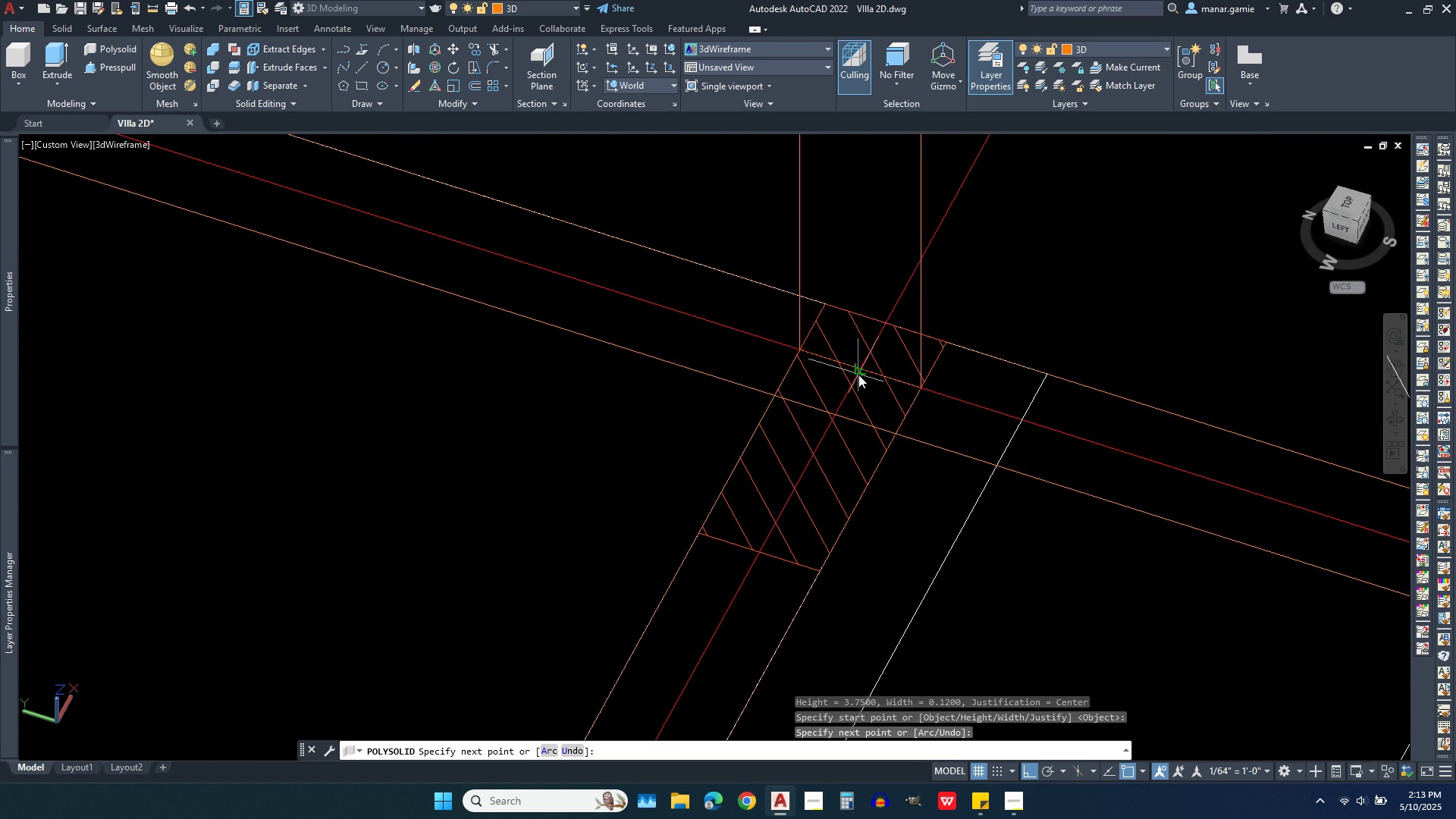 
left_click([858, 375])
 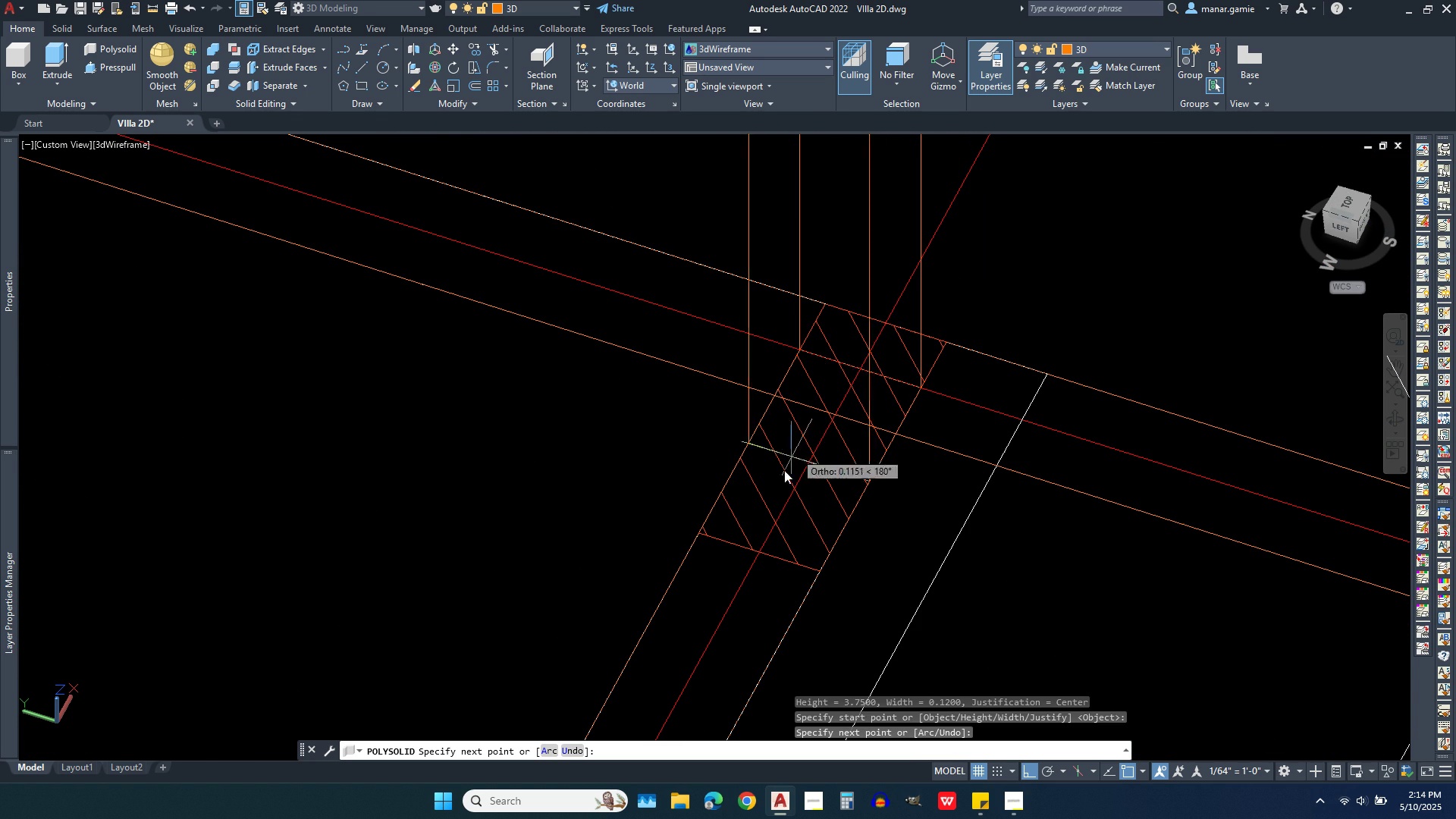 
scroll: coordinate [694, 550], scroll_direction: down, amount: 3.0
 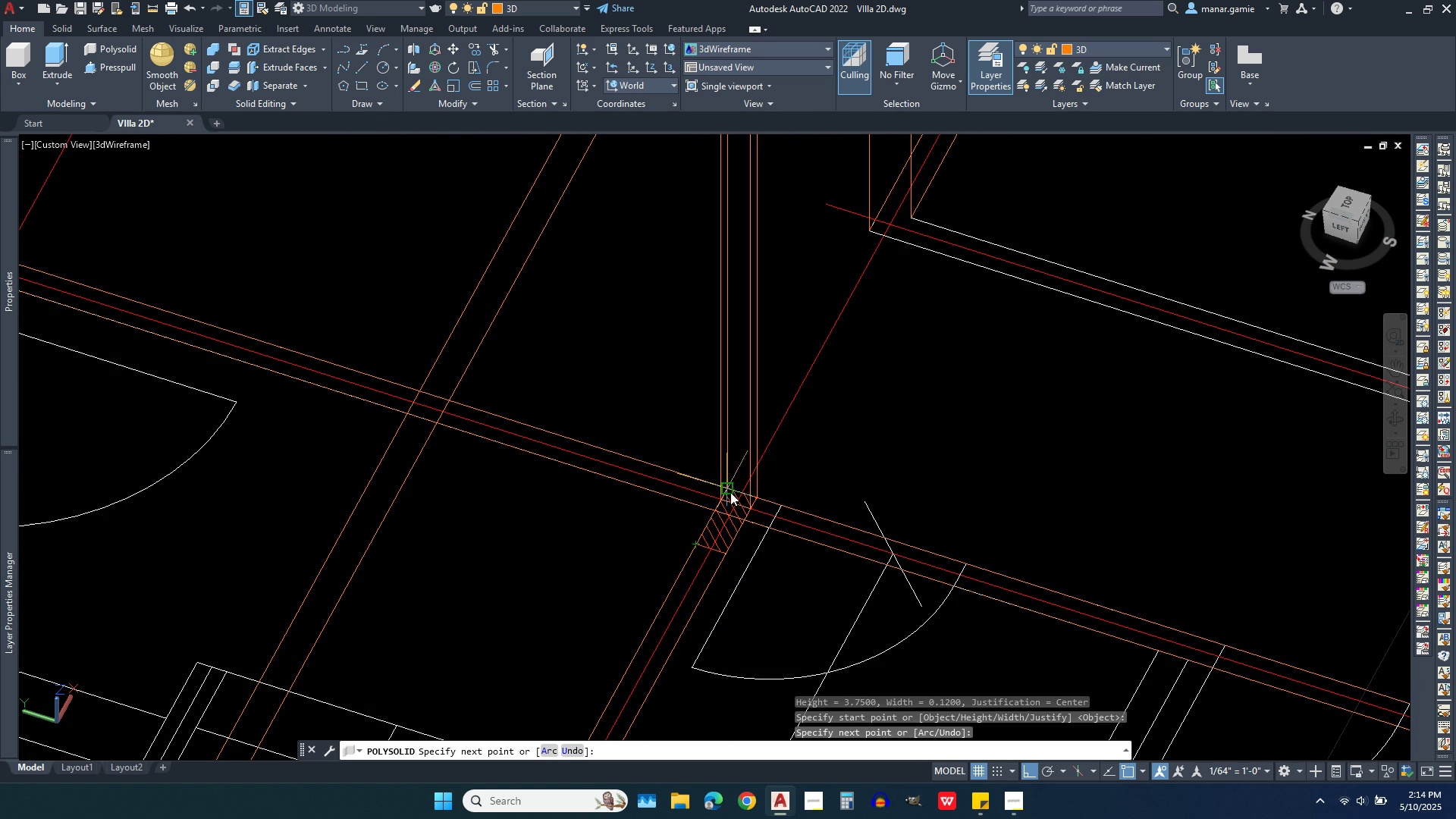 
right_click([730, 492])
 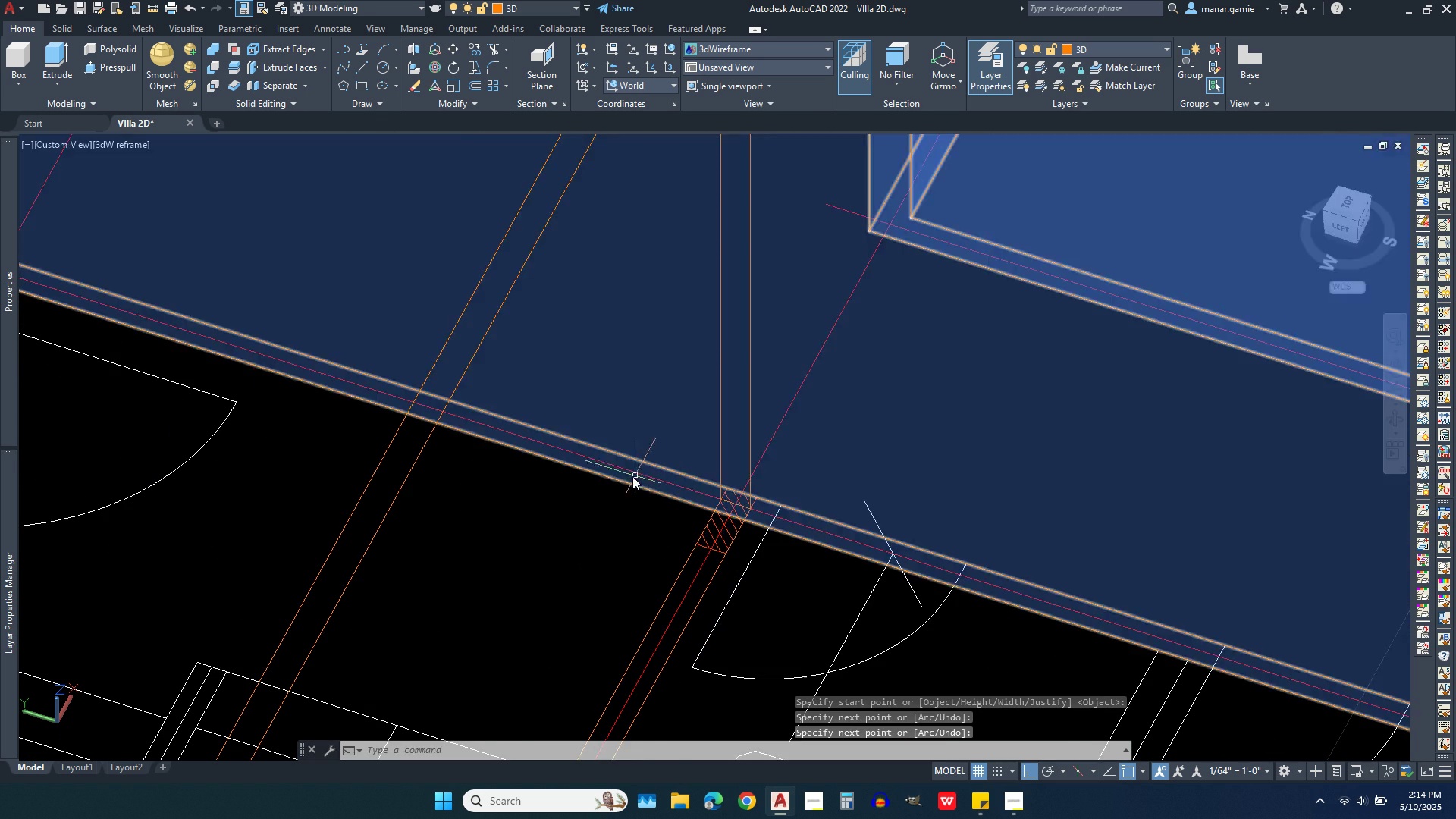 
scroll: coordinate [977, 335], scroll_direction: down, amount: 4.0
 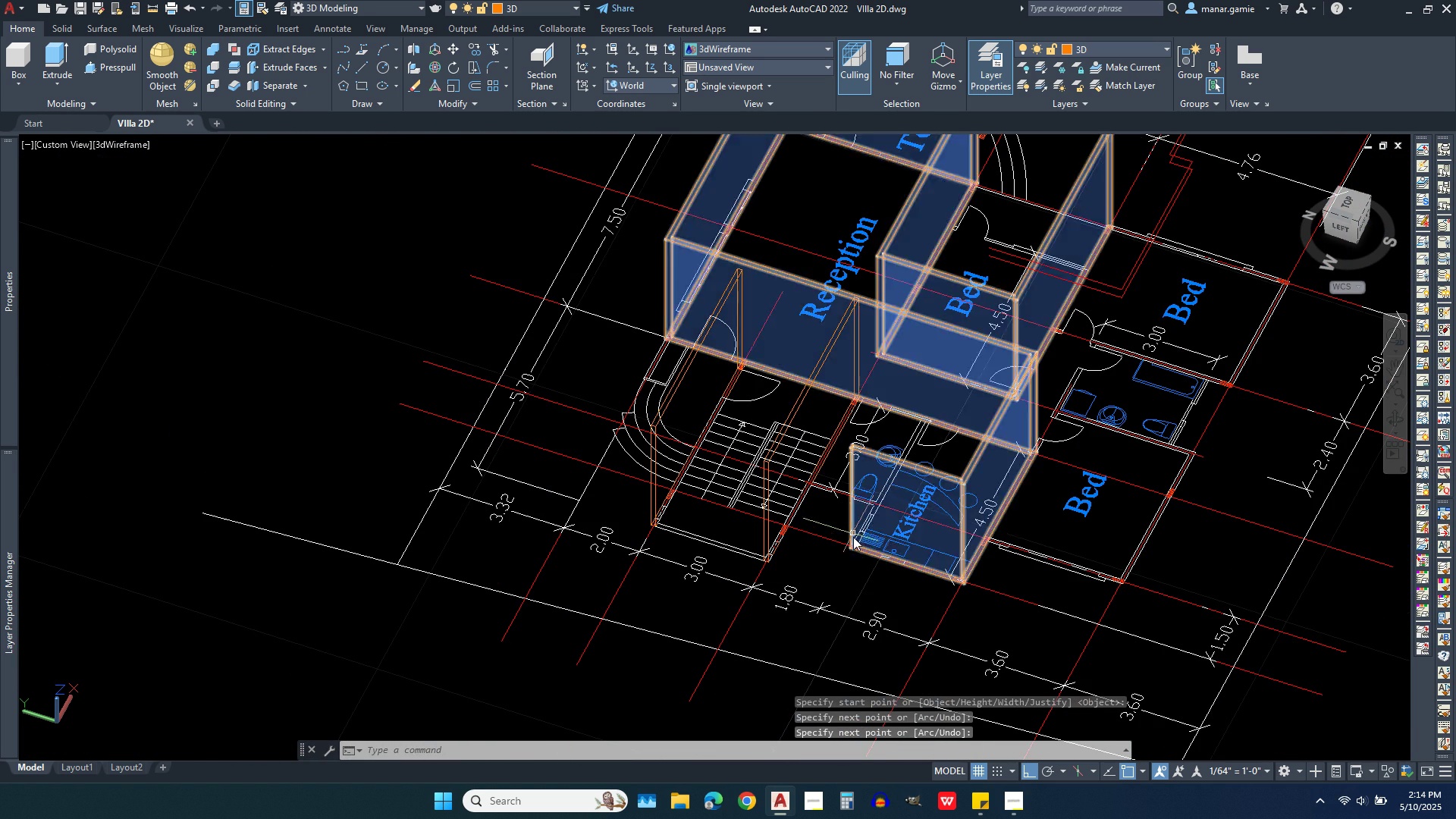 
scroll: coordinate [832, 569], scroll_direction: up, amount: 2.0
 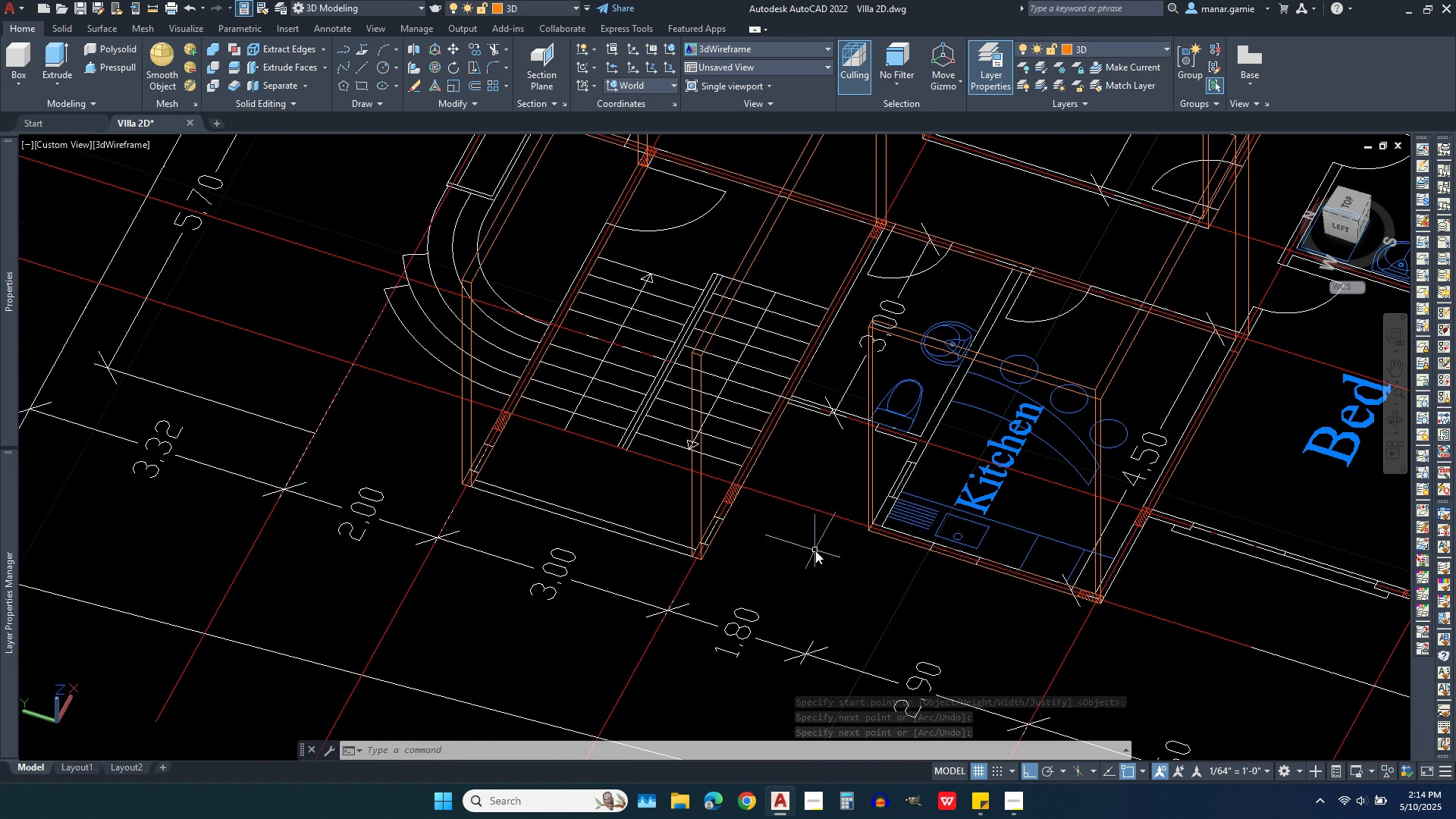 
scroll: coordinate [795, 571], scroll_direction: down, amount: 1.0
 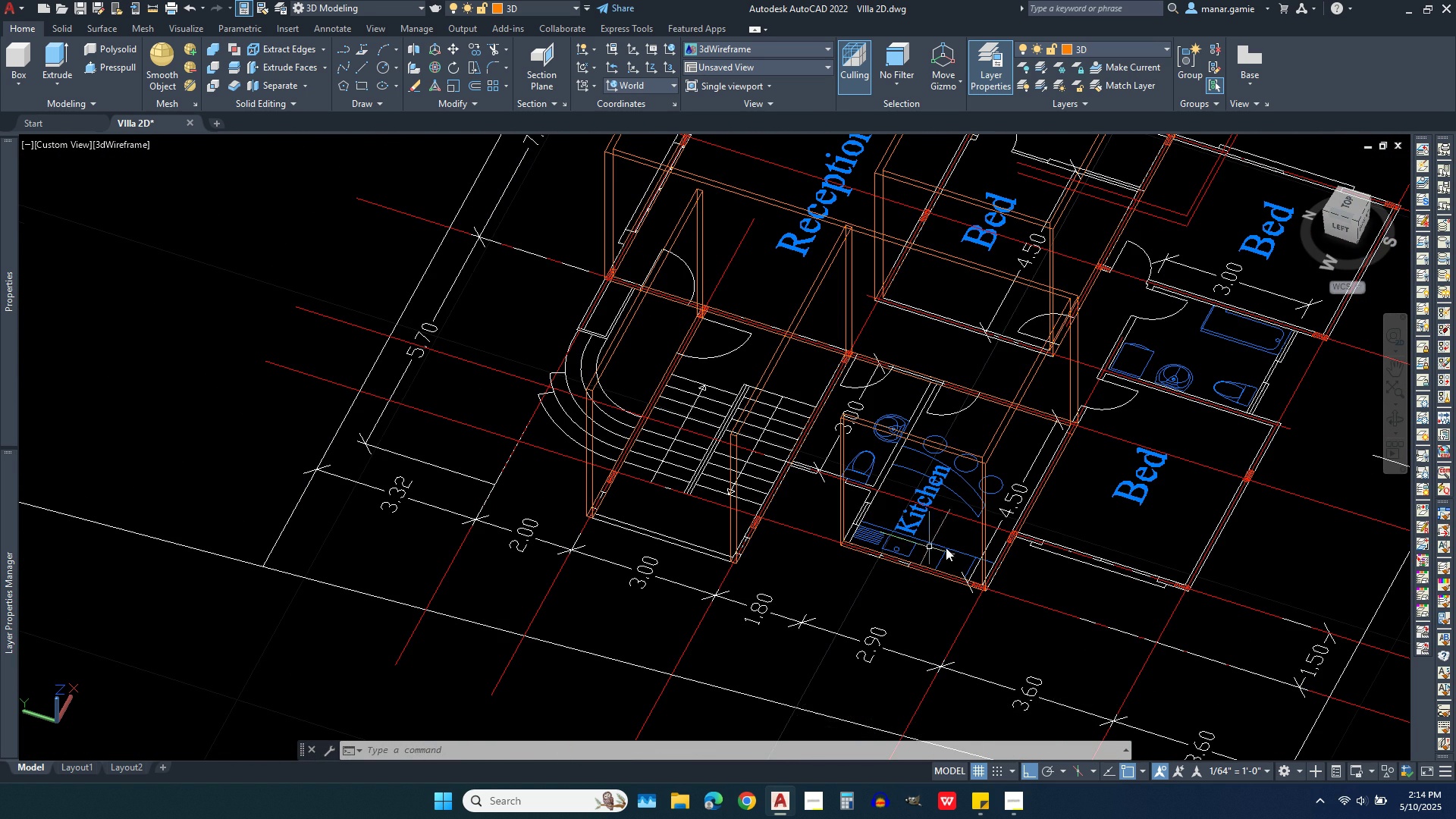 
scroll: coordinate [981, 582], scroll_direction: up, amount: 5.0
 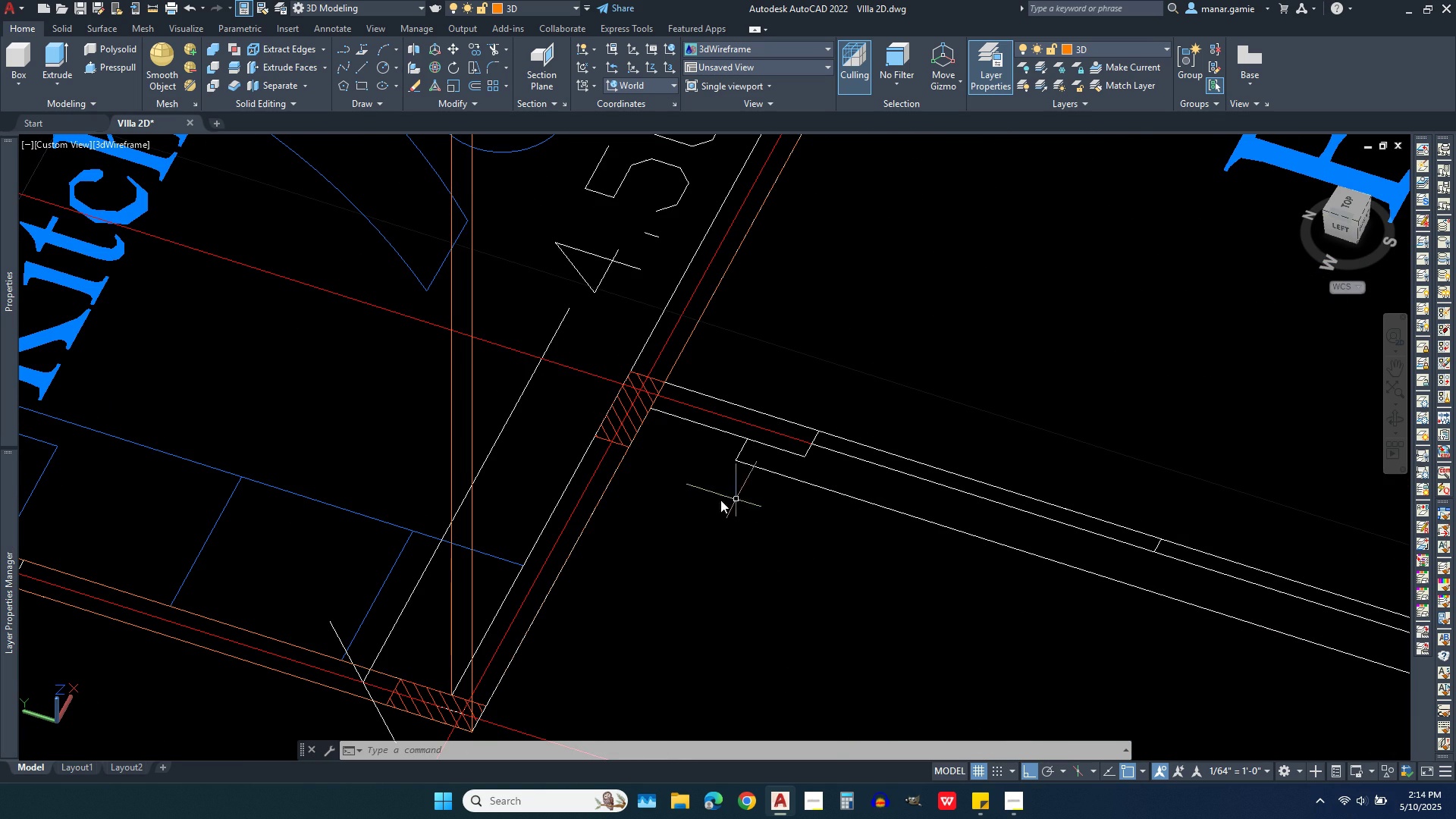 
scroll: coordinate [553, 476], scroll_direction: down, amount: 1.0
 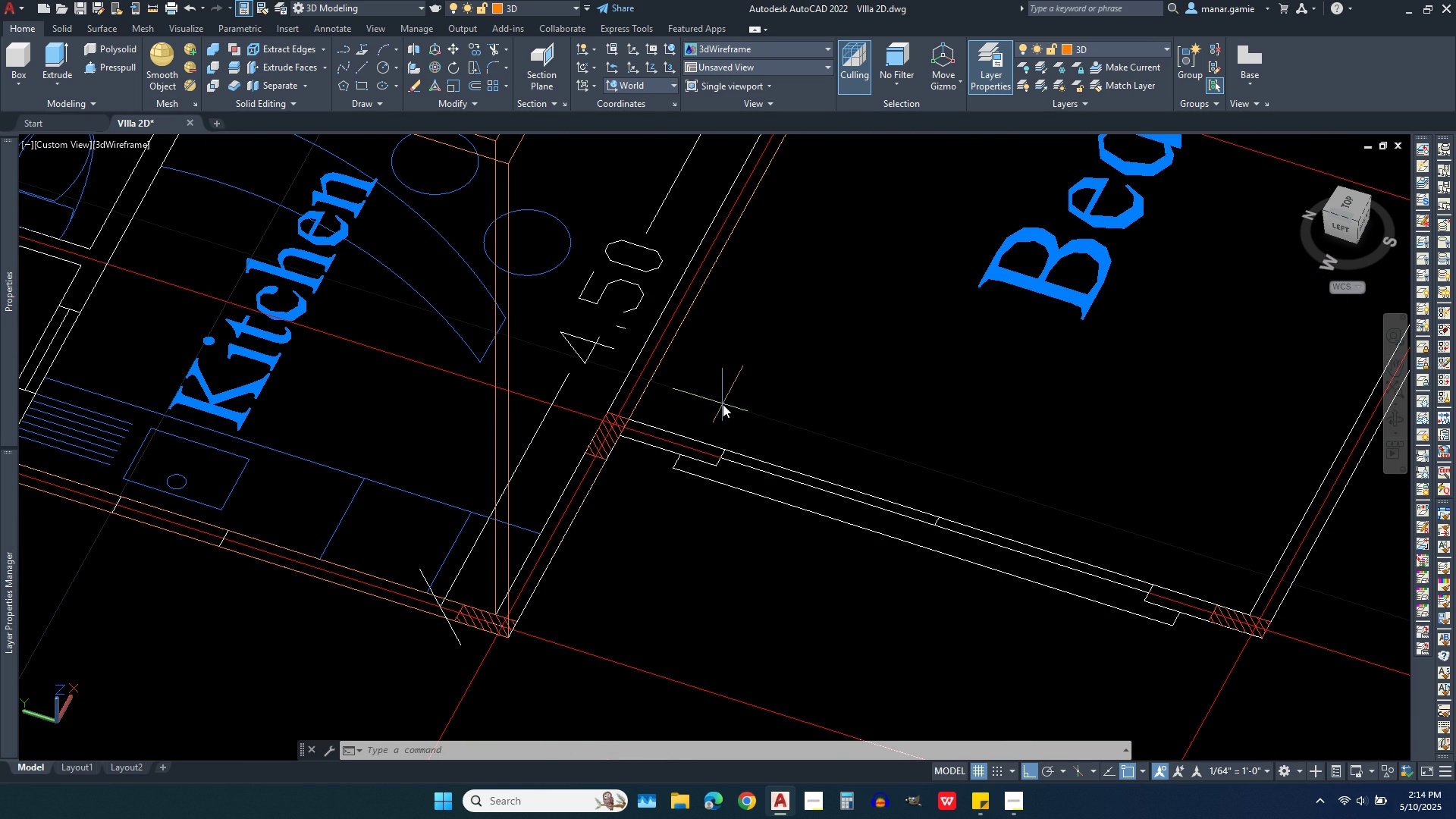 
right_click([723, 404])
 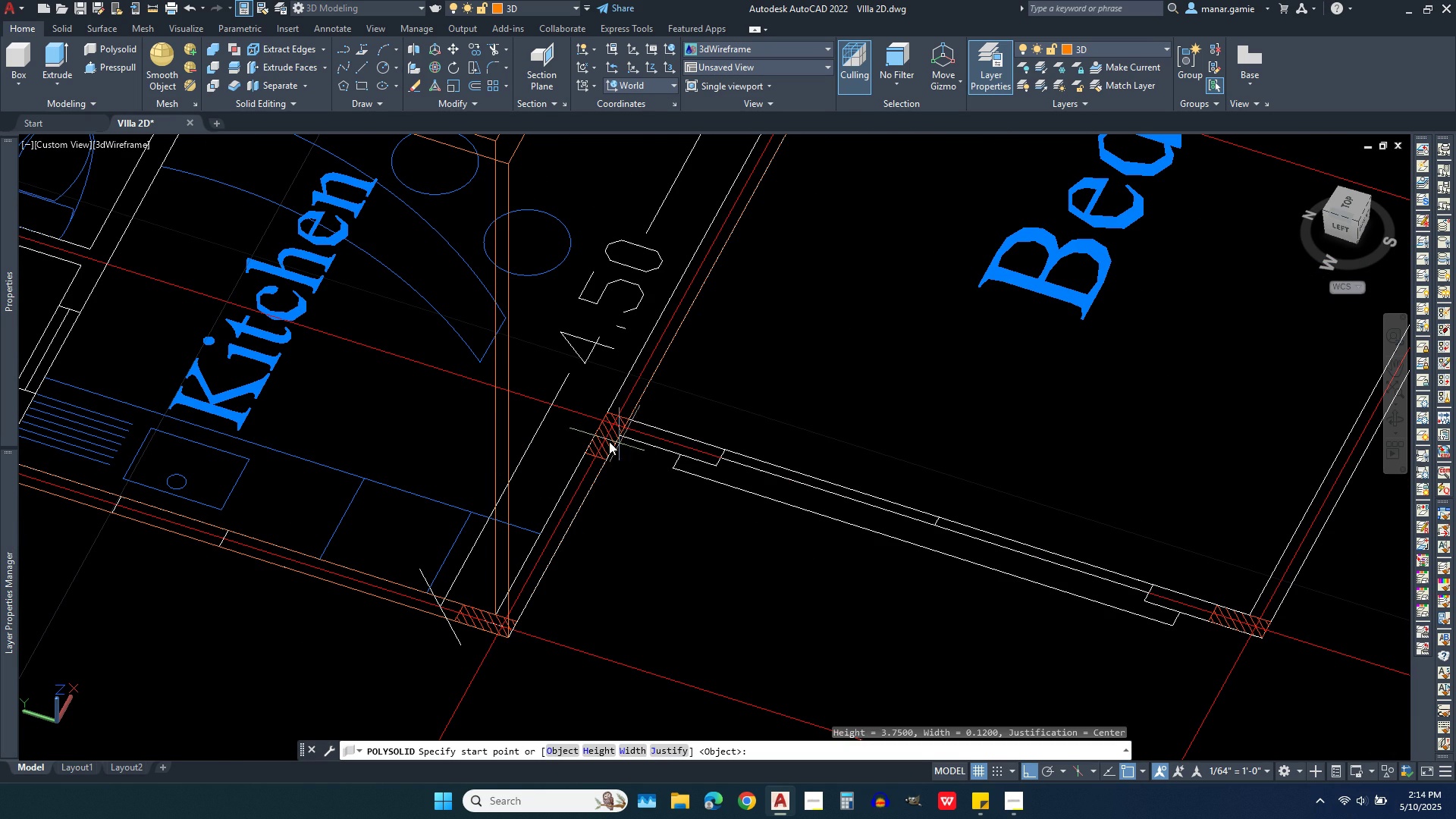 
scroll: coordinate [585, 425], scroll_direction: up, amount: 4.0
 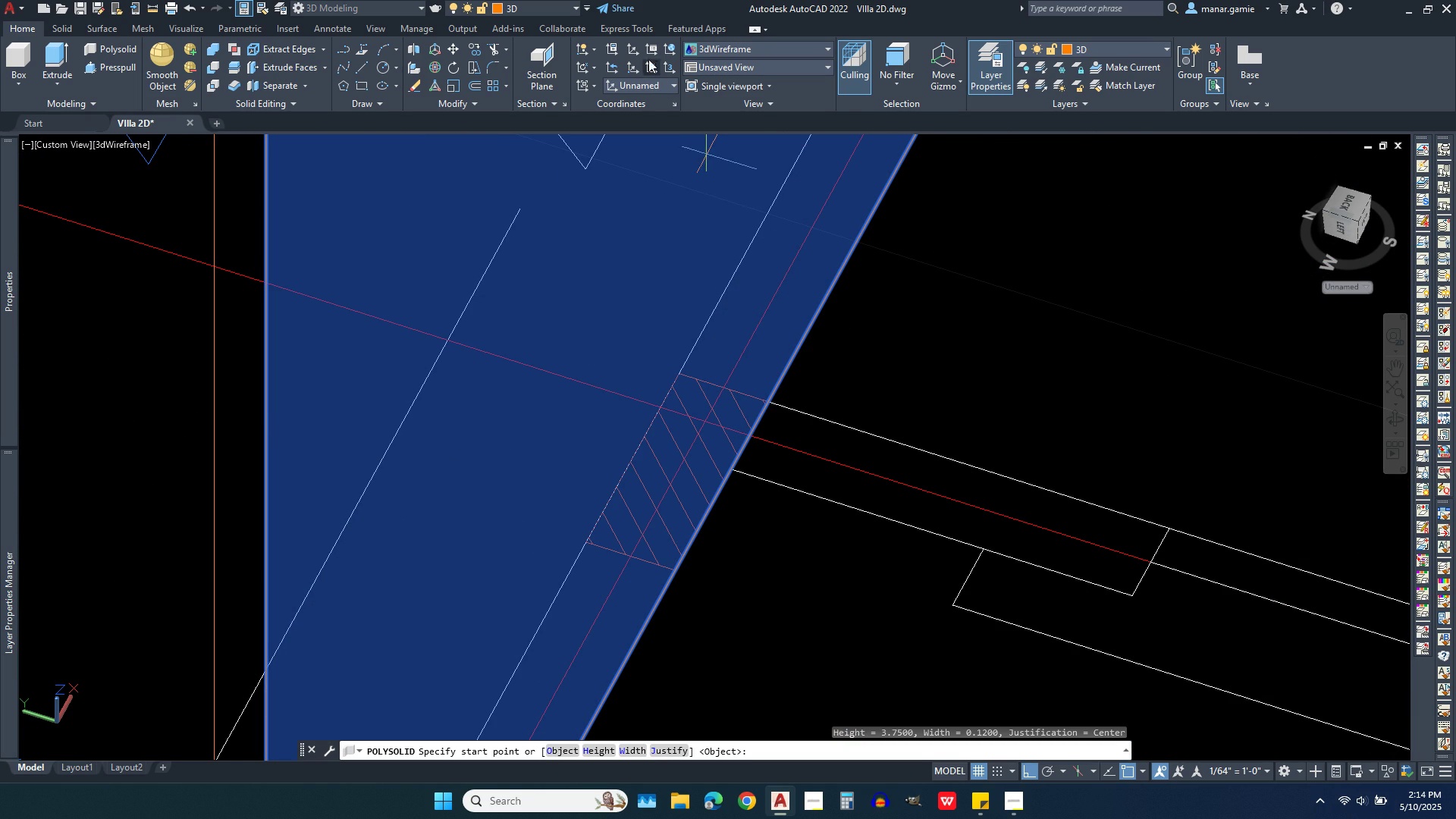 
left_click([797, 43])
 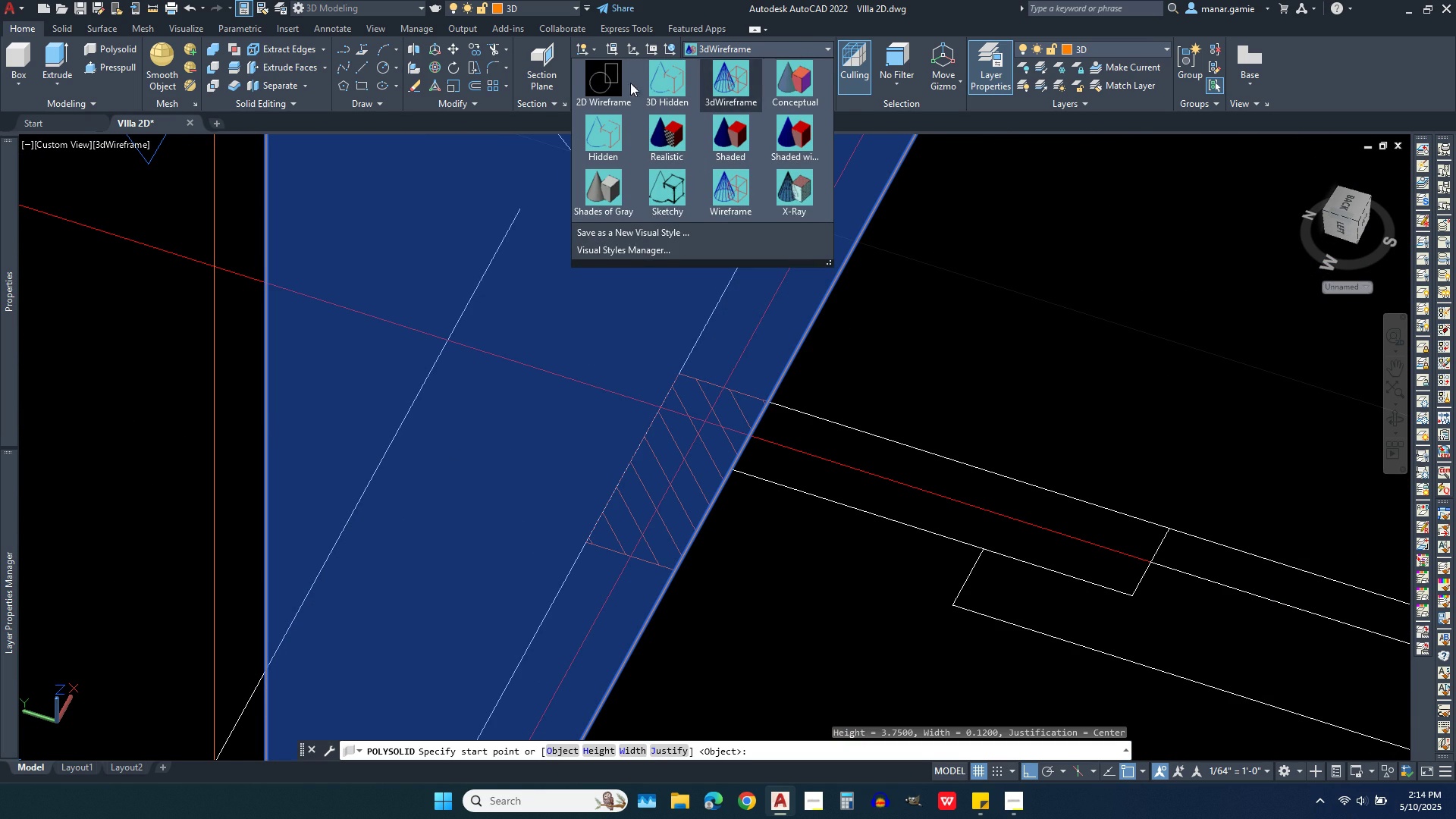 
left_click([611, 83])
 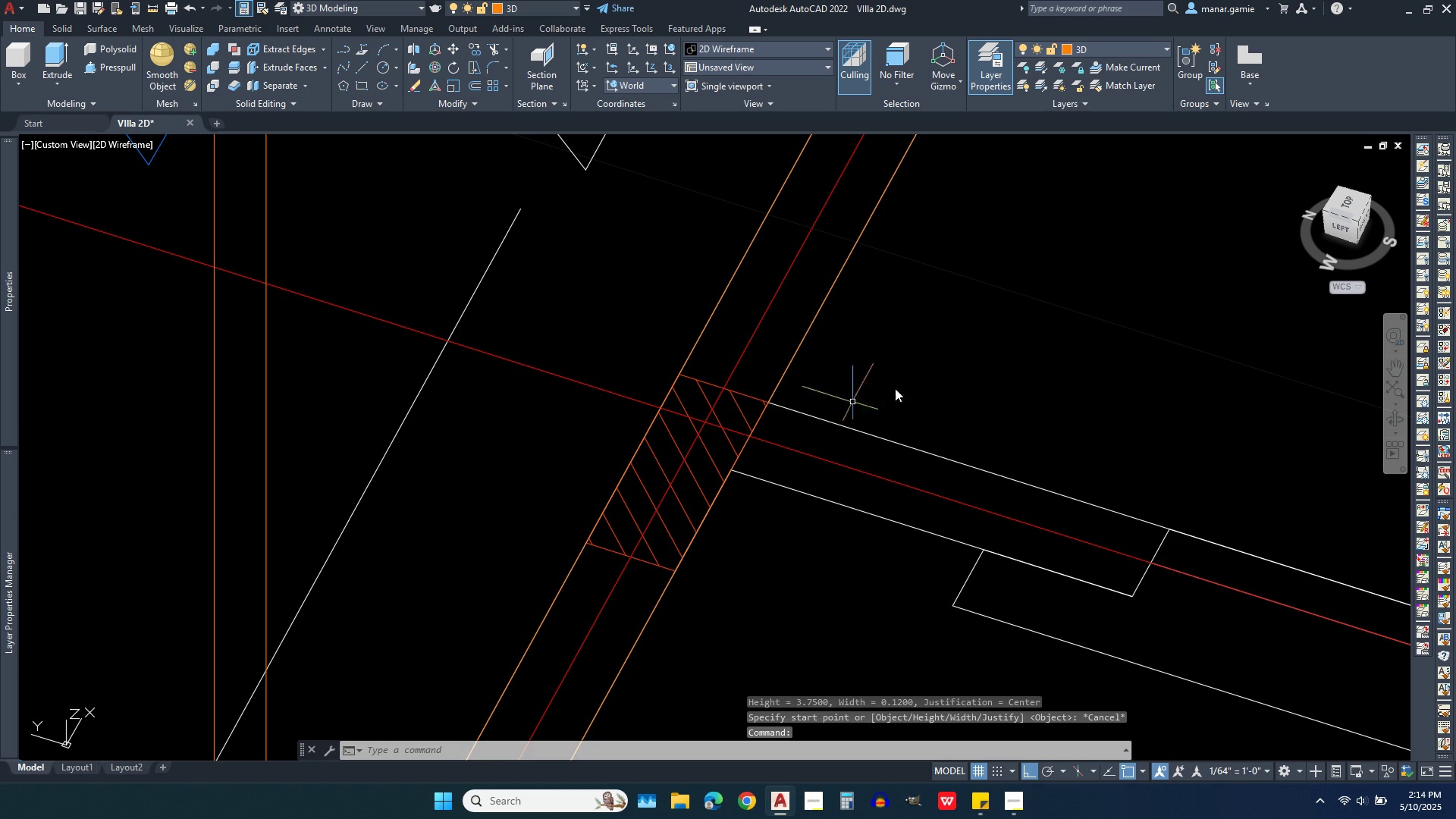 
right_click([905, 383])
 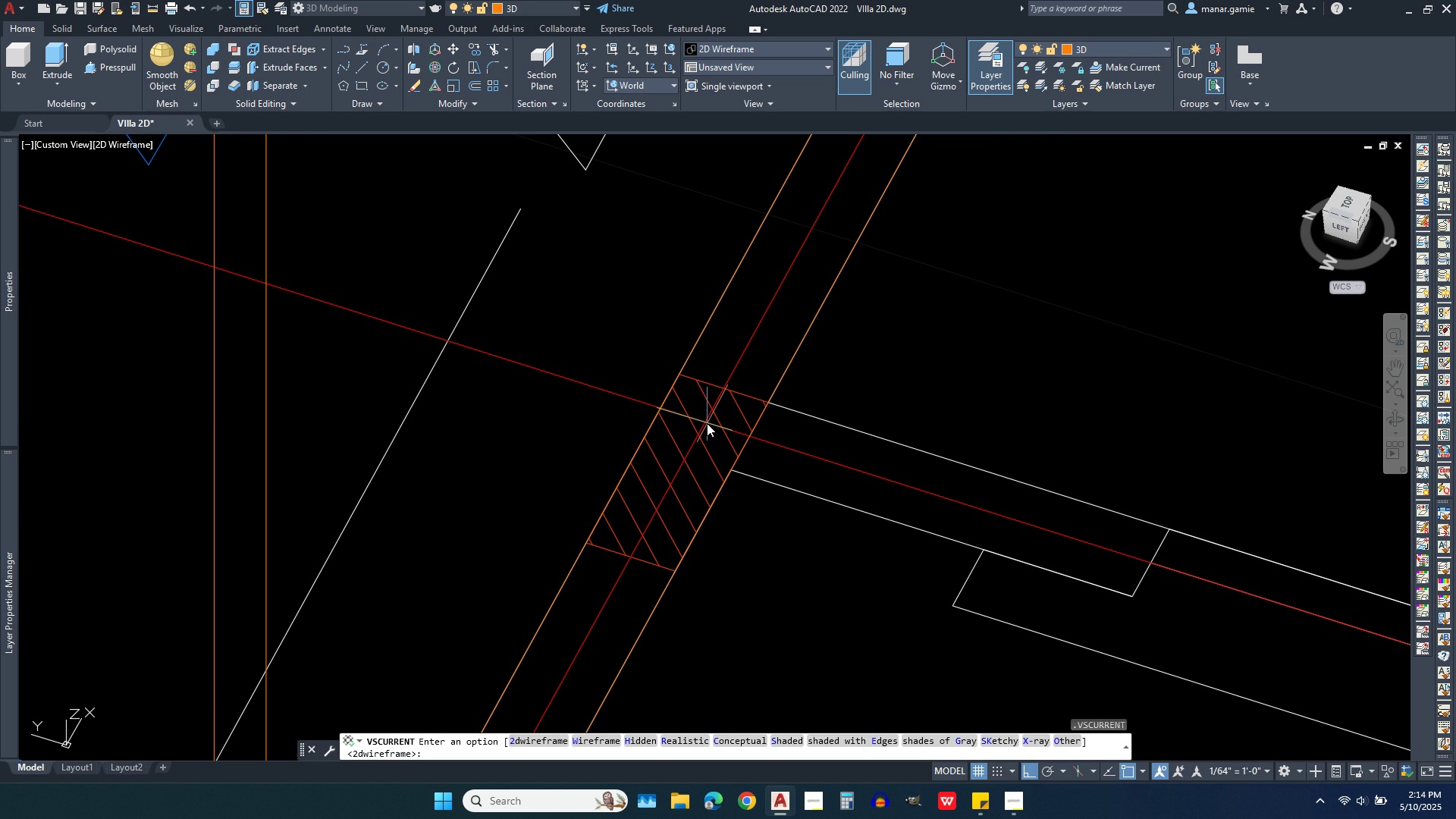 
wait(8.26)
 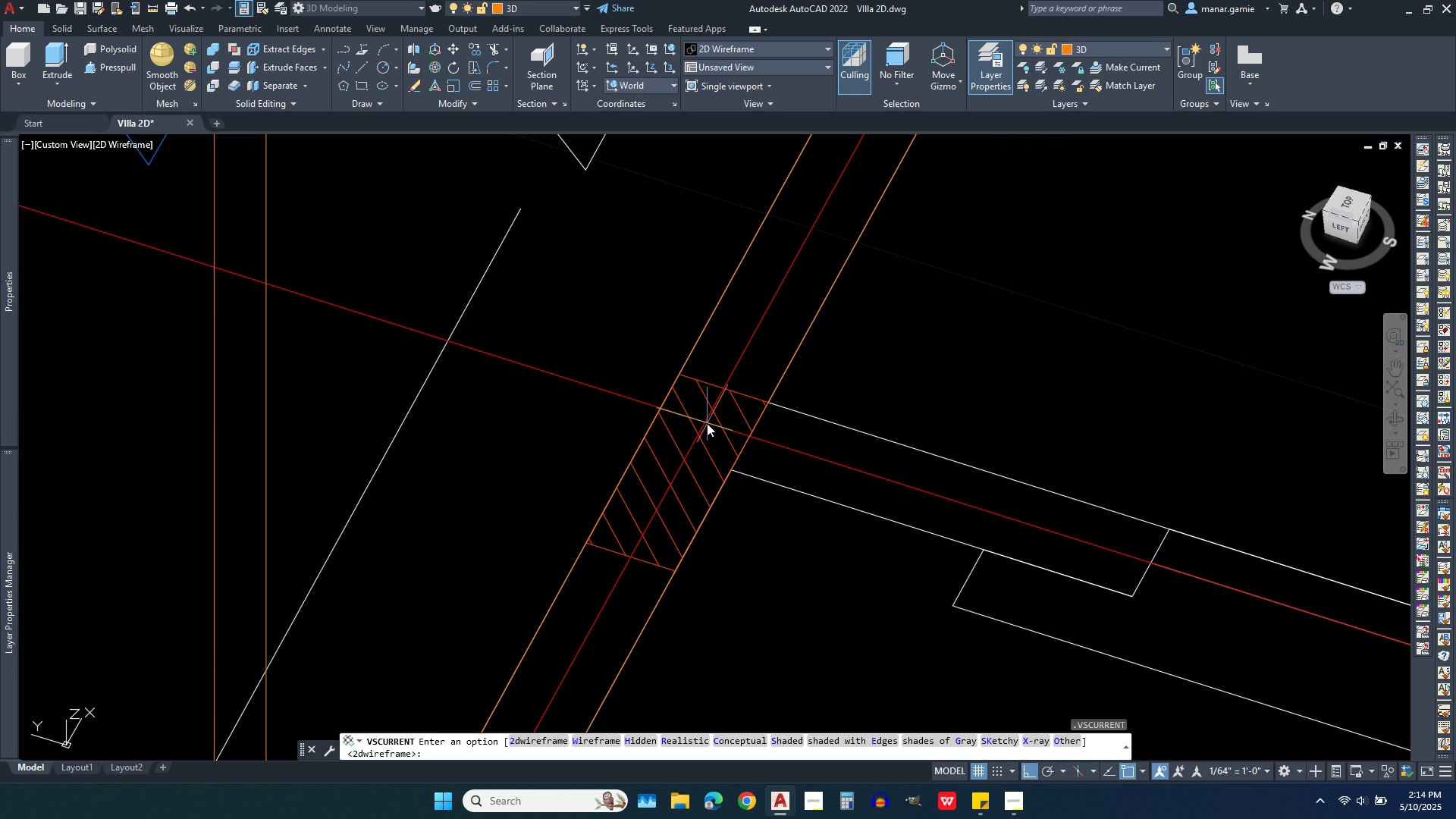 
left_click([1124, 774])
 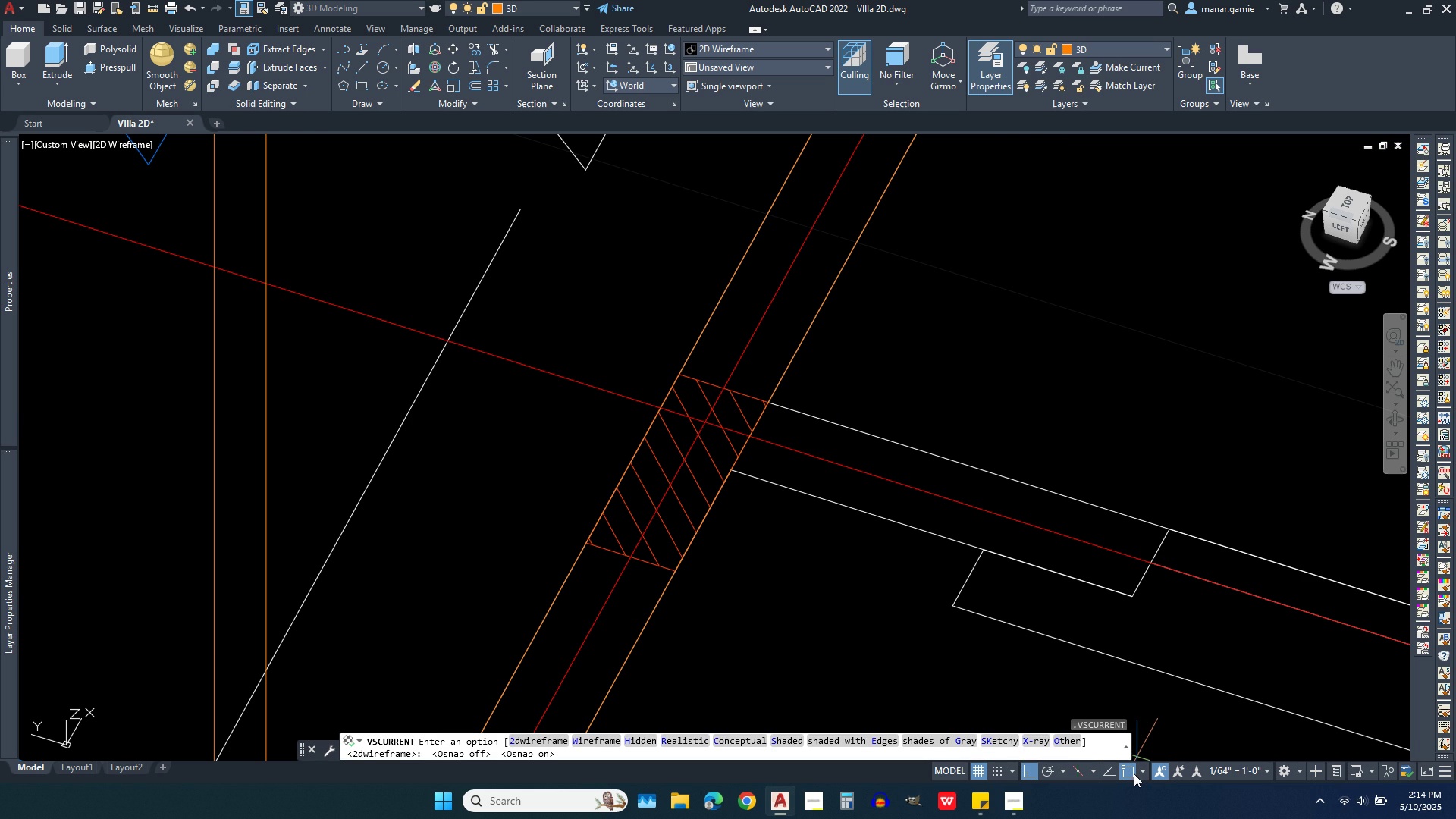 
left_click([1142, 774])
 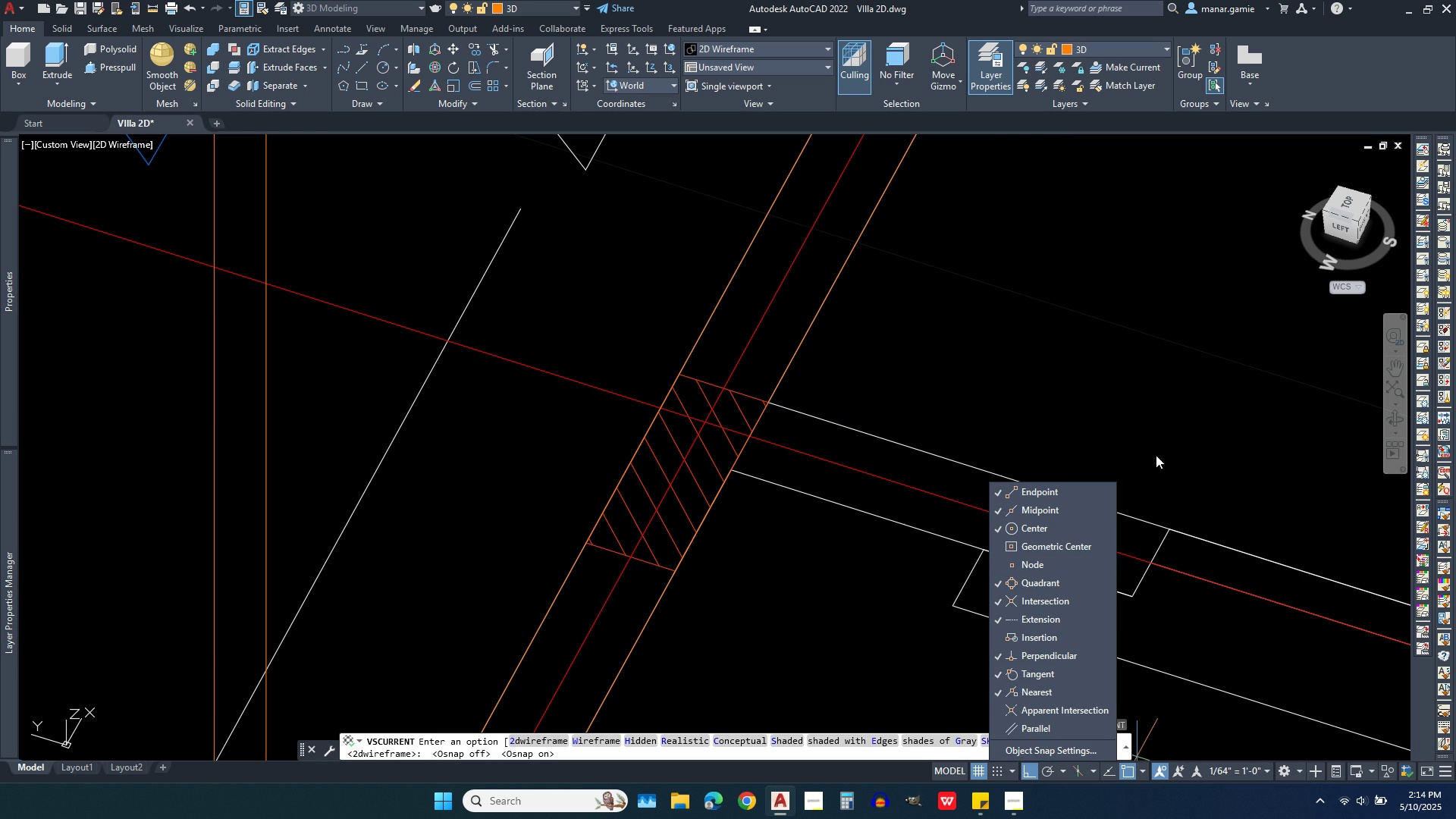 
key(Escape)
 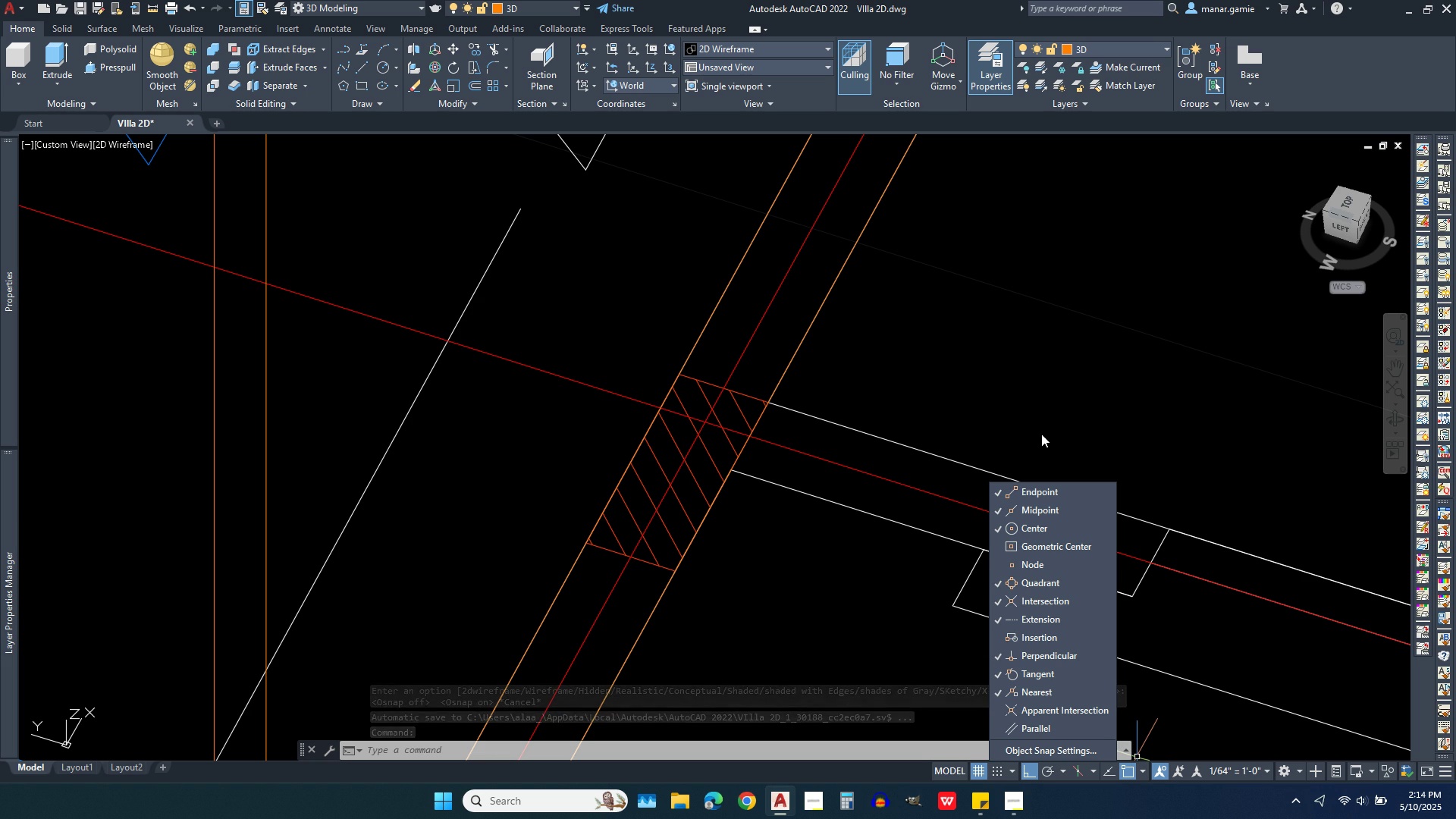 
wait(9.97)
 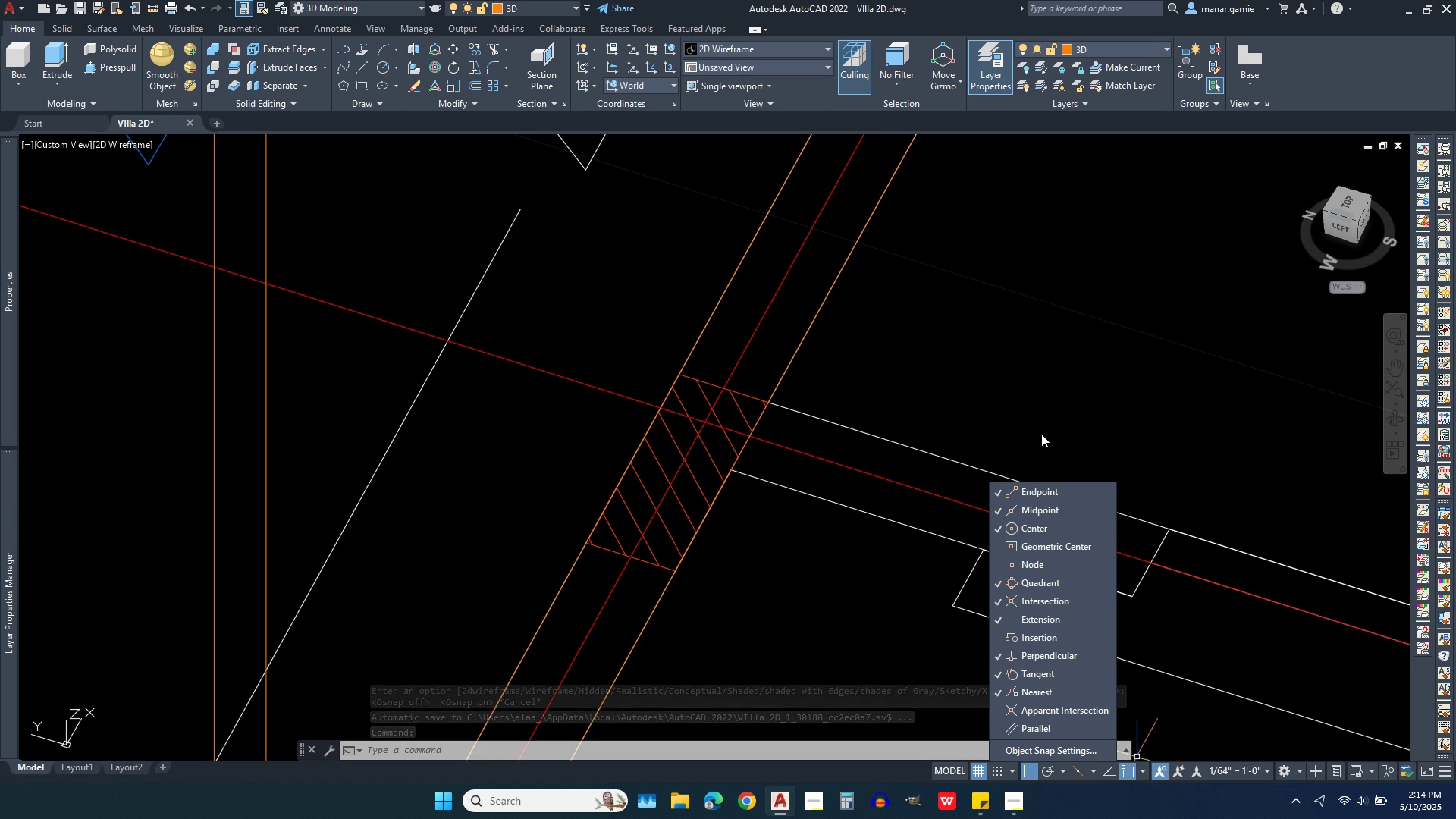 
left_click([996, 639])
 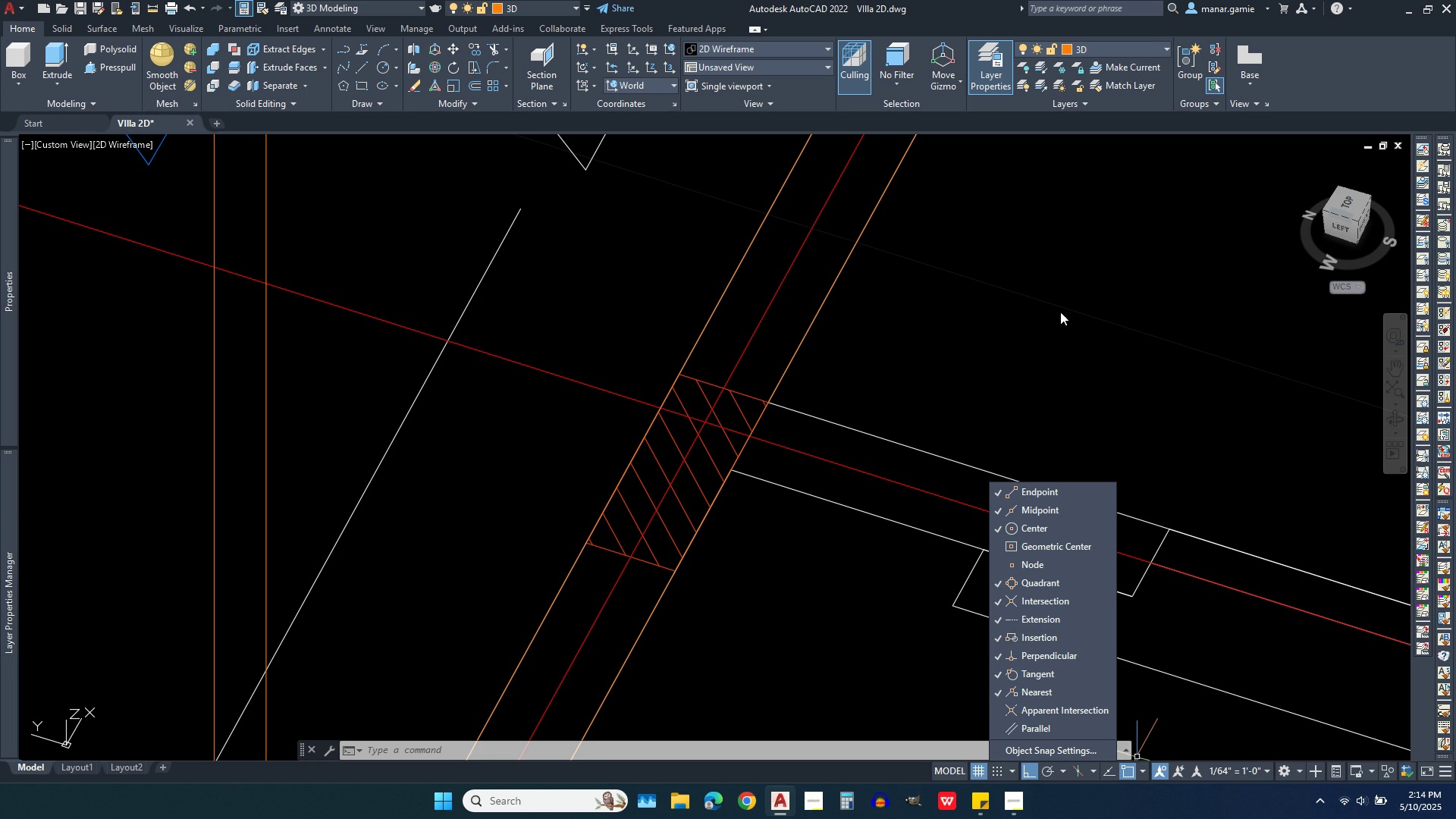 
key(Escape)
 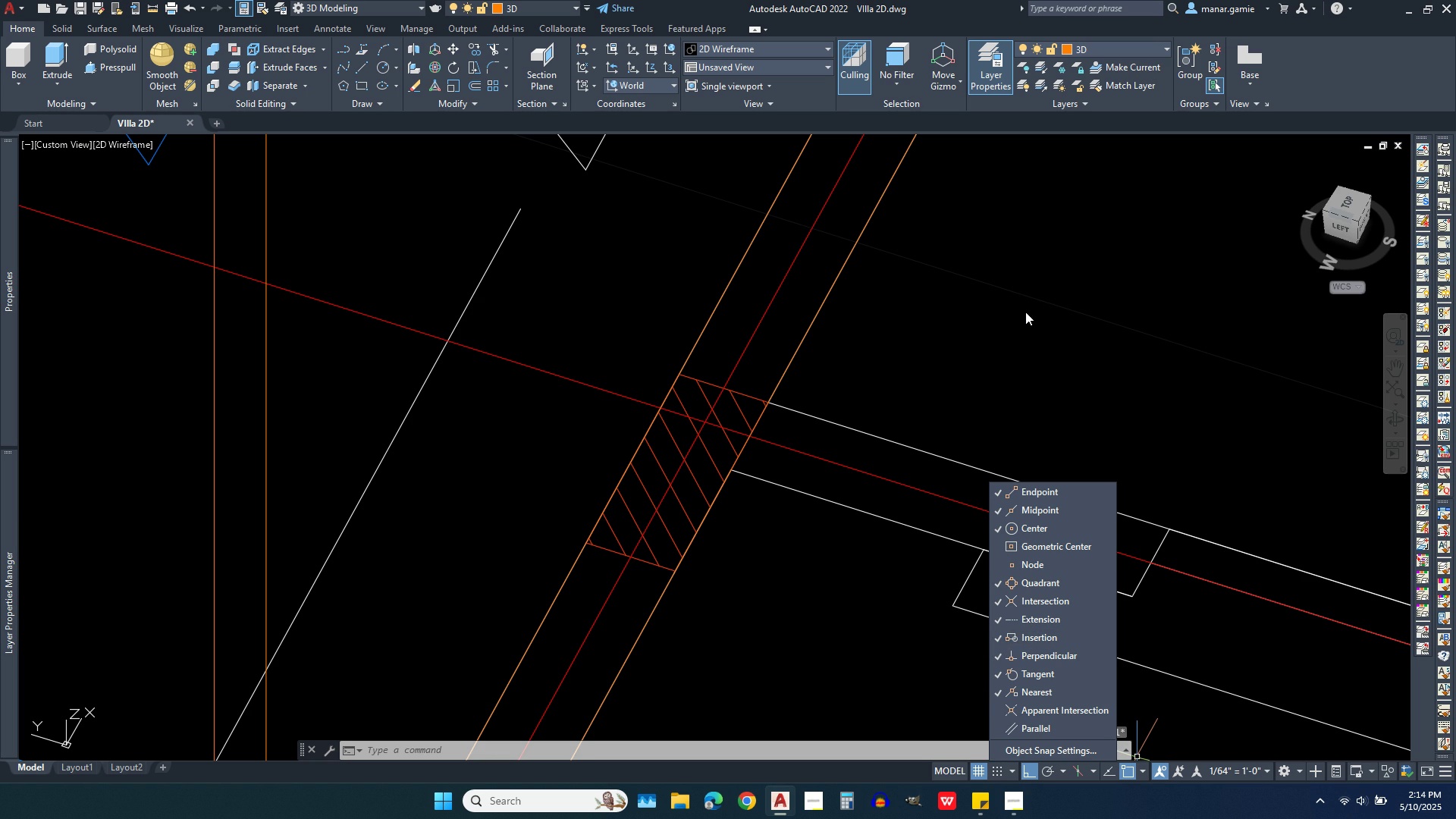 
key(Escape)
 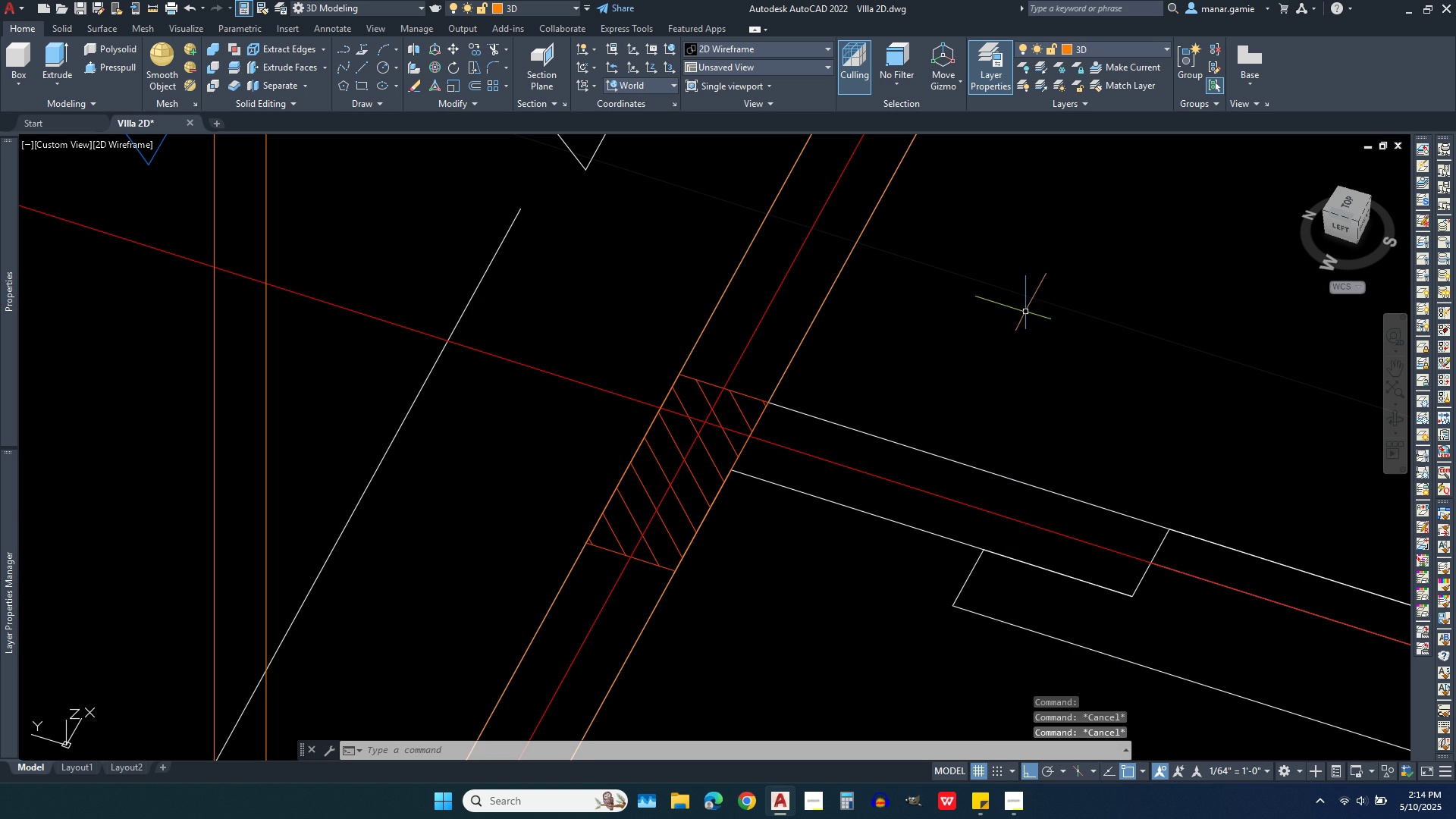 
left_click([1025, 312])
 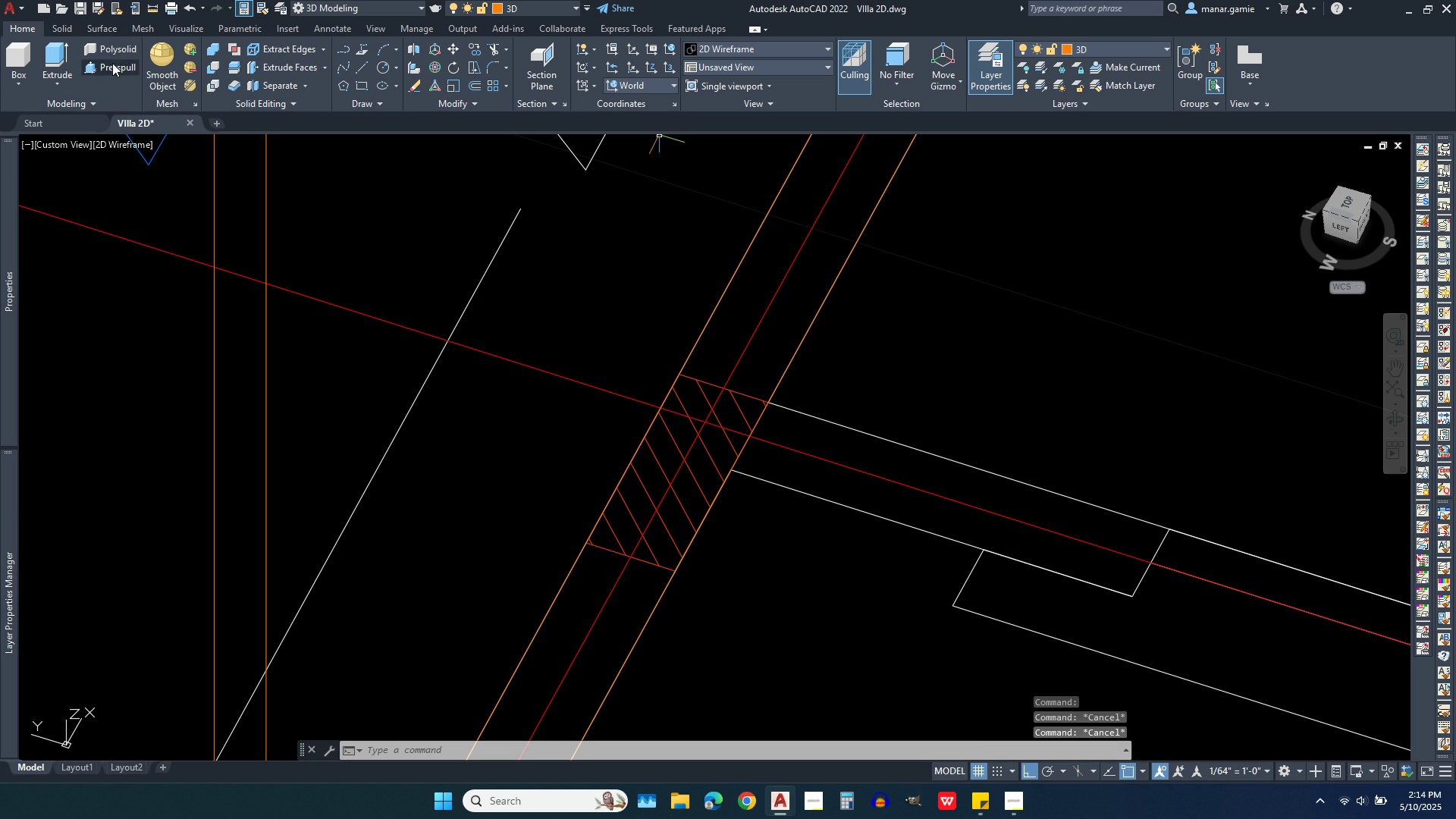 
left_click([112, 50])
 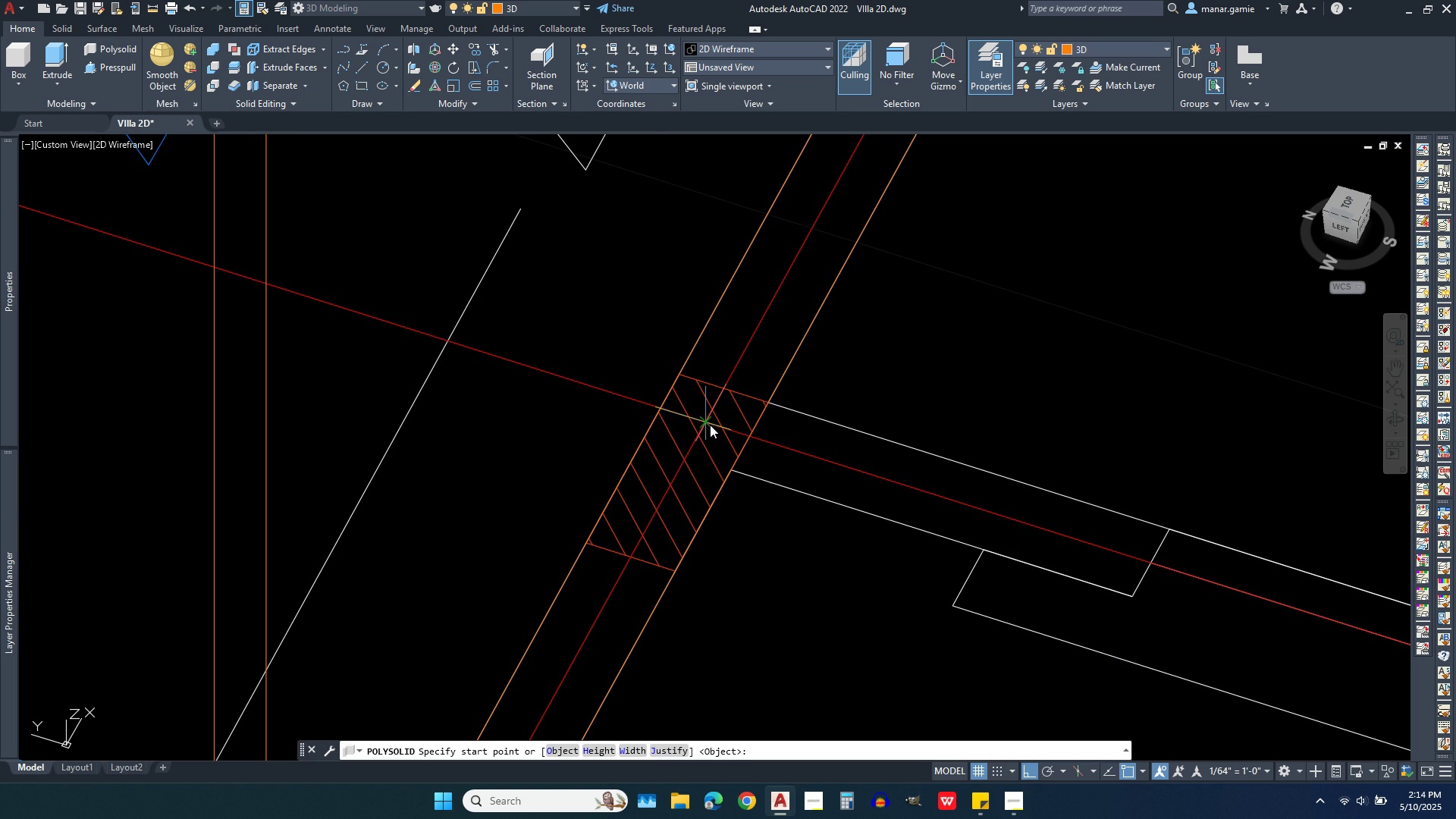 
left_click([701, 419])
 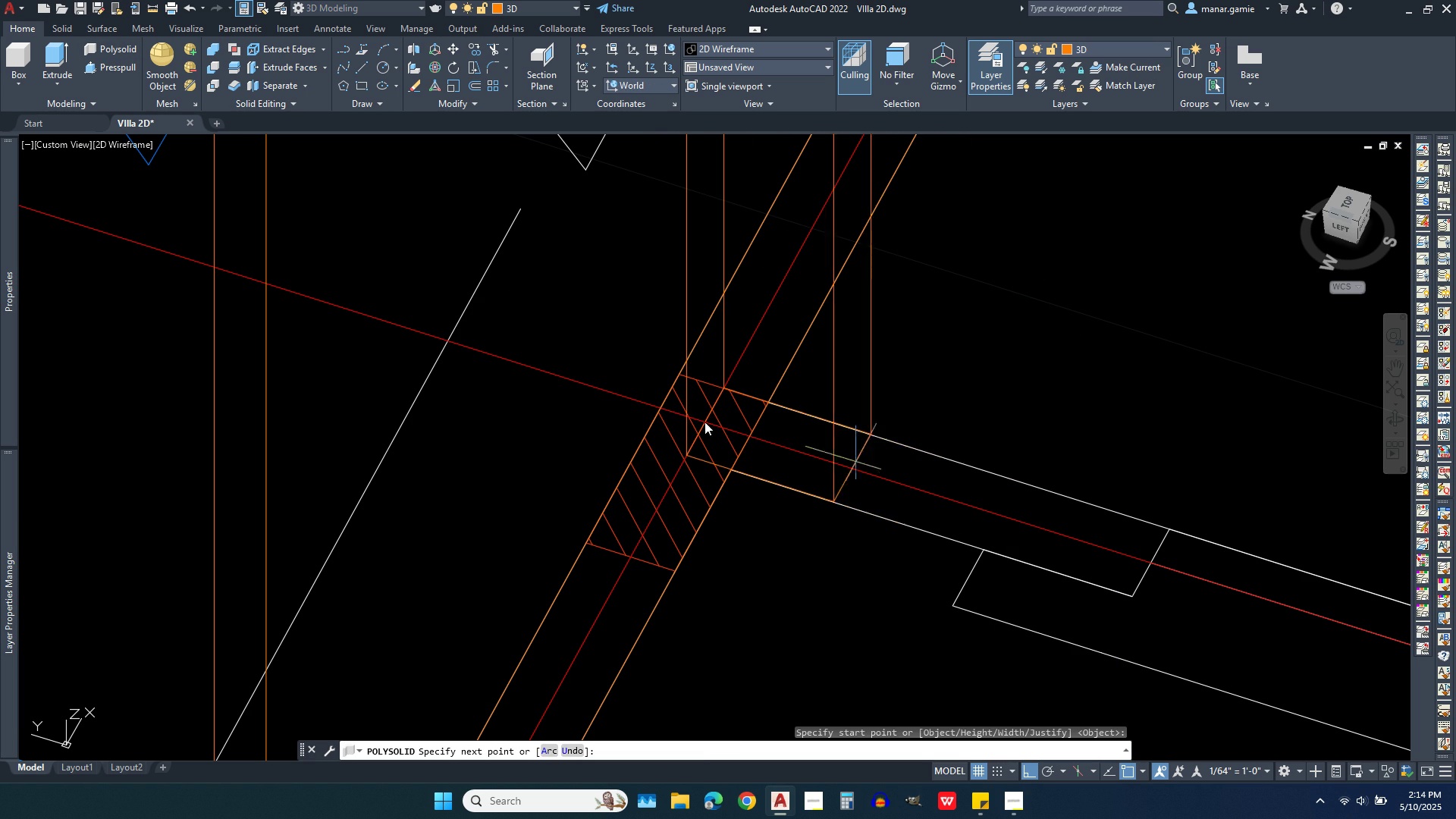 
scroll: coordinate [622, 408], scroll_direction: down, amount: 4.0
 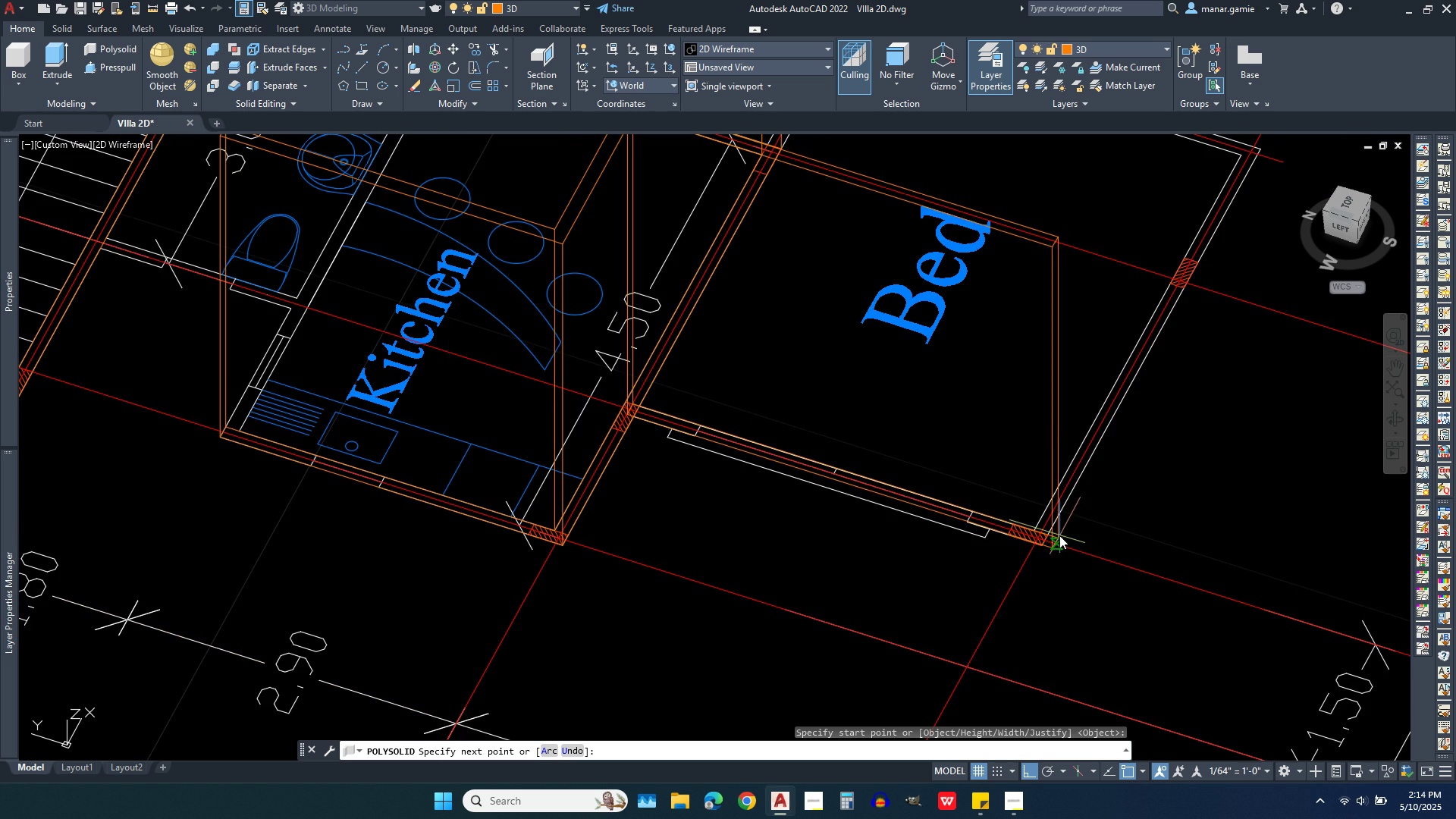 
scroll: coordinate [784, 510], scroll_direction: up, amount: 6.0
 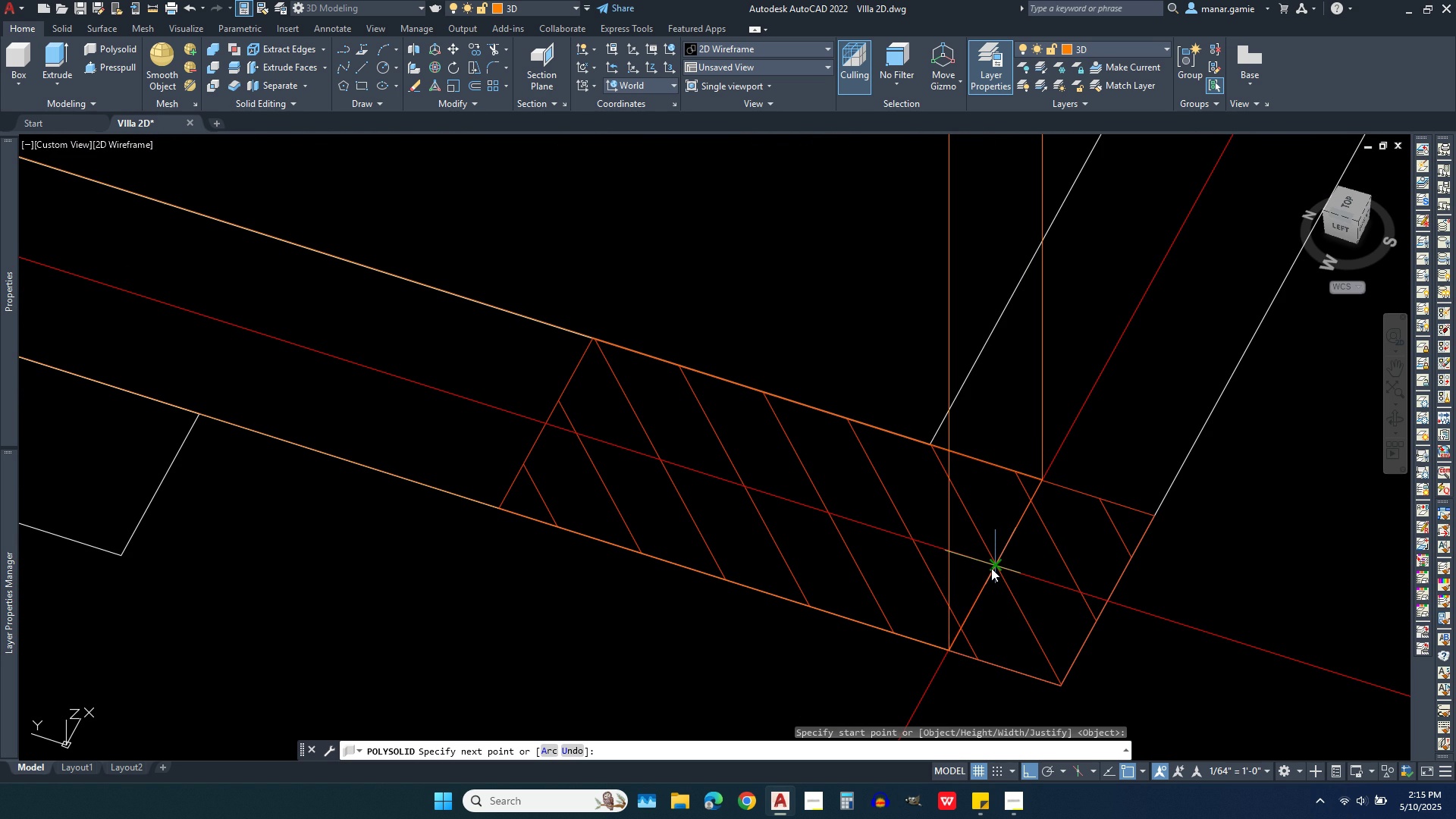 
wait(5.81)
 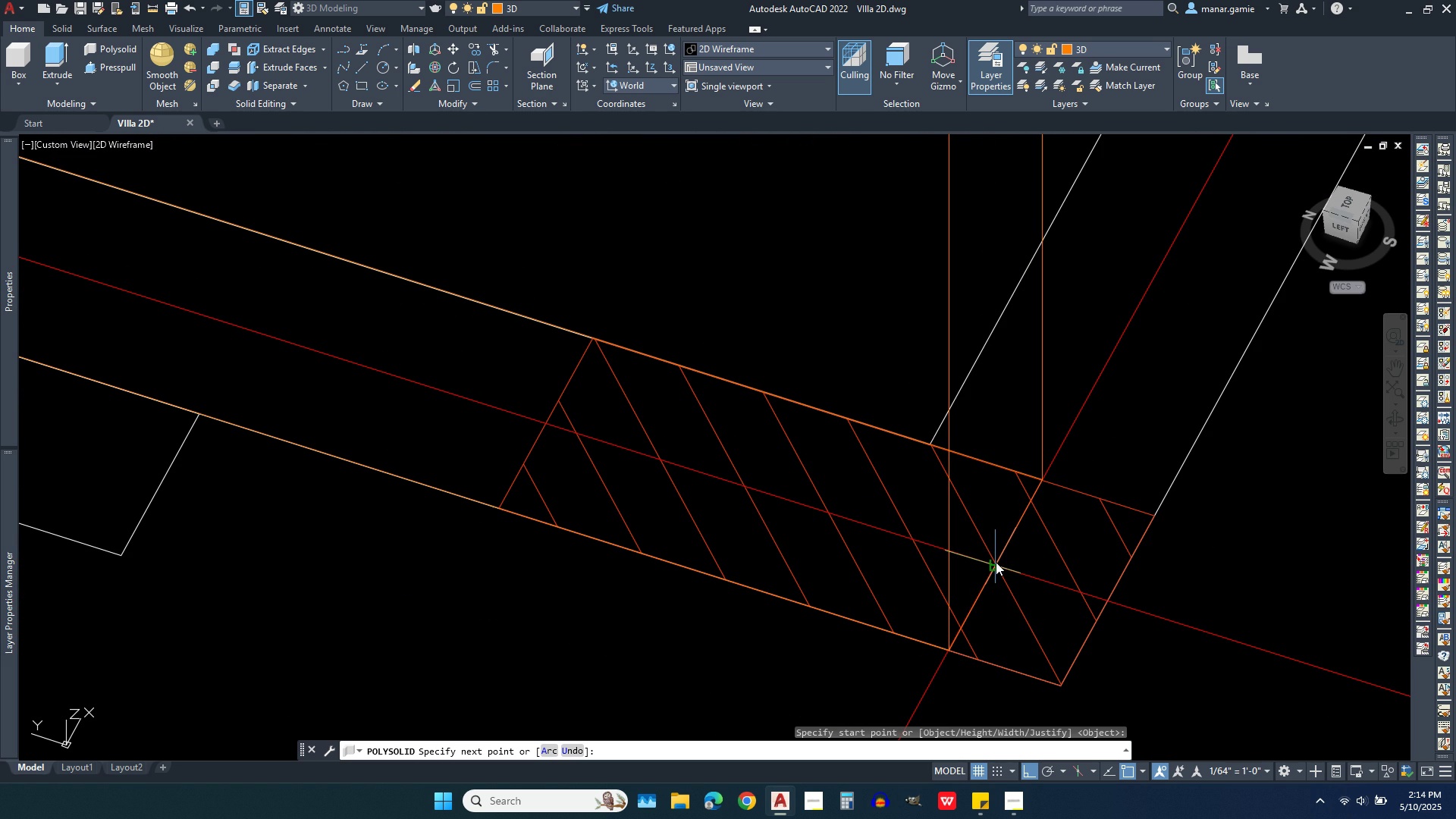 
left_click([991, 568])
 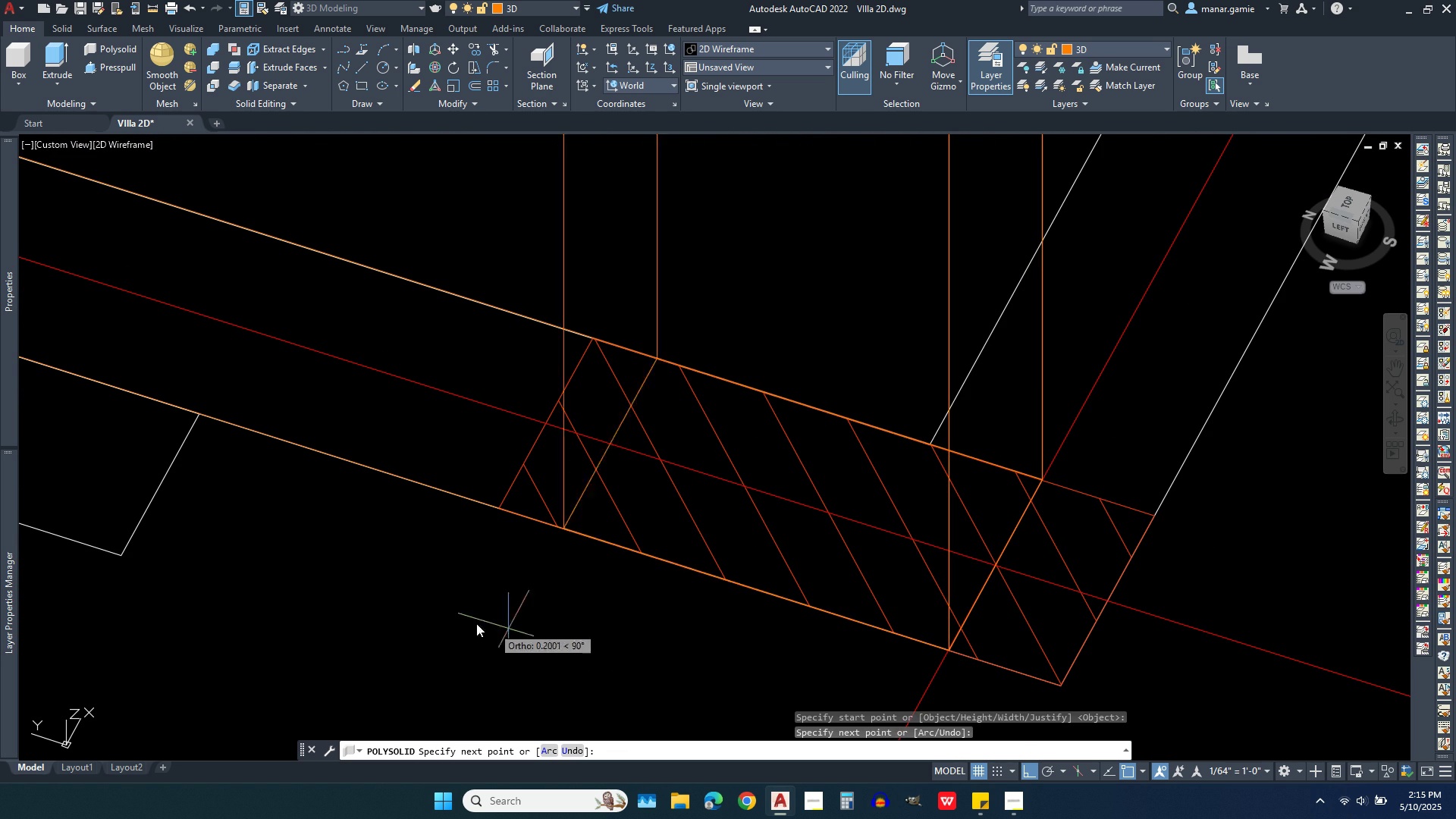 
scroll: coordinate [675, 557], scroll_direction: down, amount: 7.0
 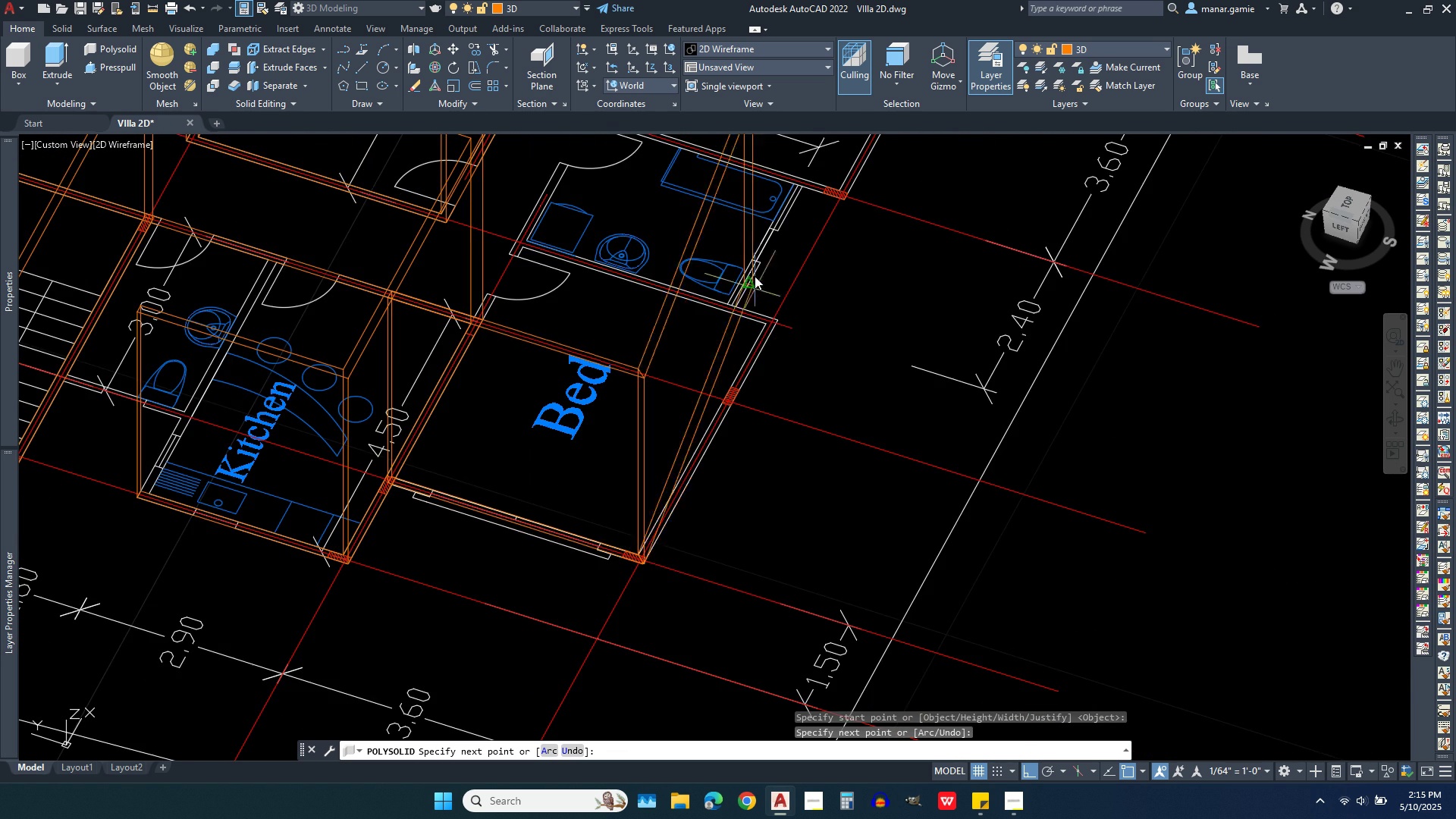 
scroll: coordinate [755, 260], scroll_direction: up, amount: 3.0
 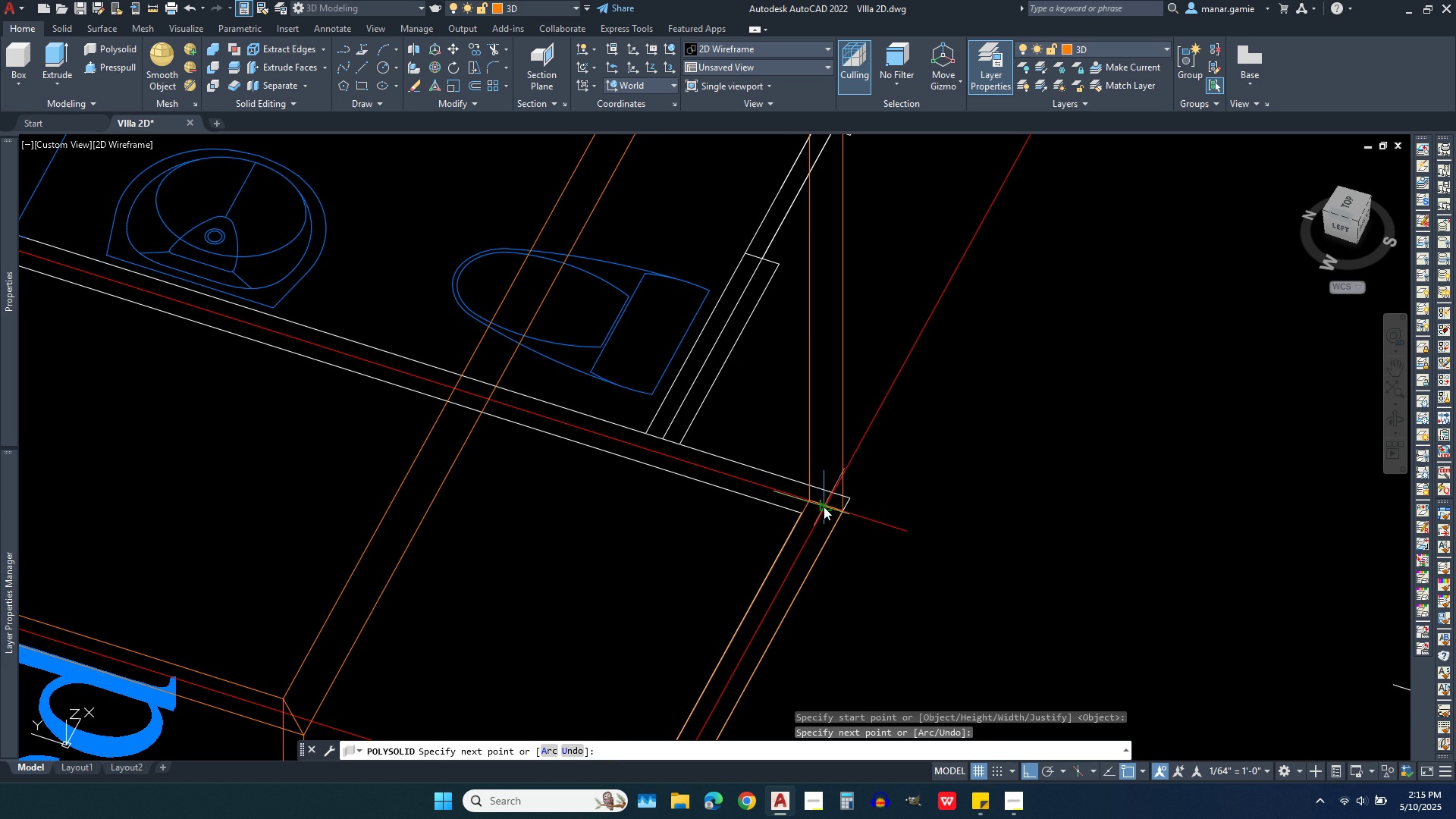 
left_click([824, 507])
 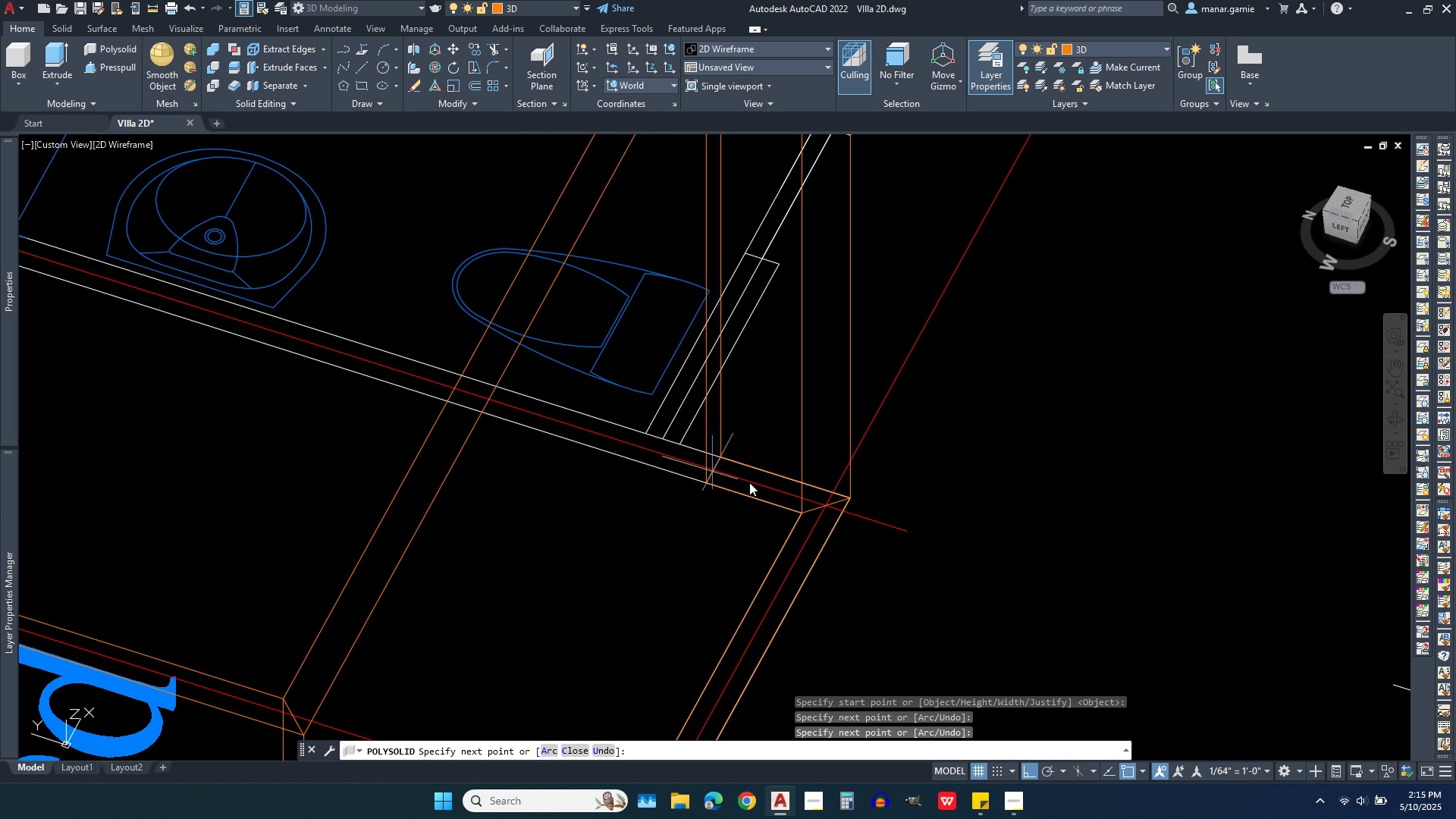 
scroll: coordinate [990, 525], scroll_direction: down, amount: 2.0
 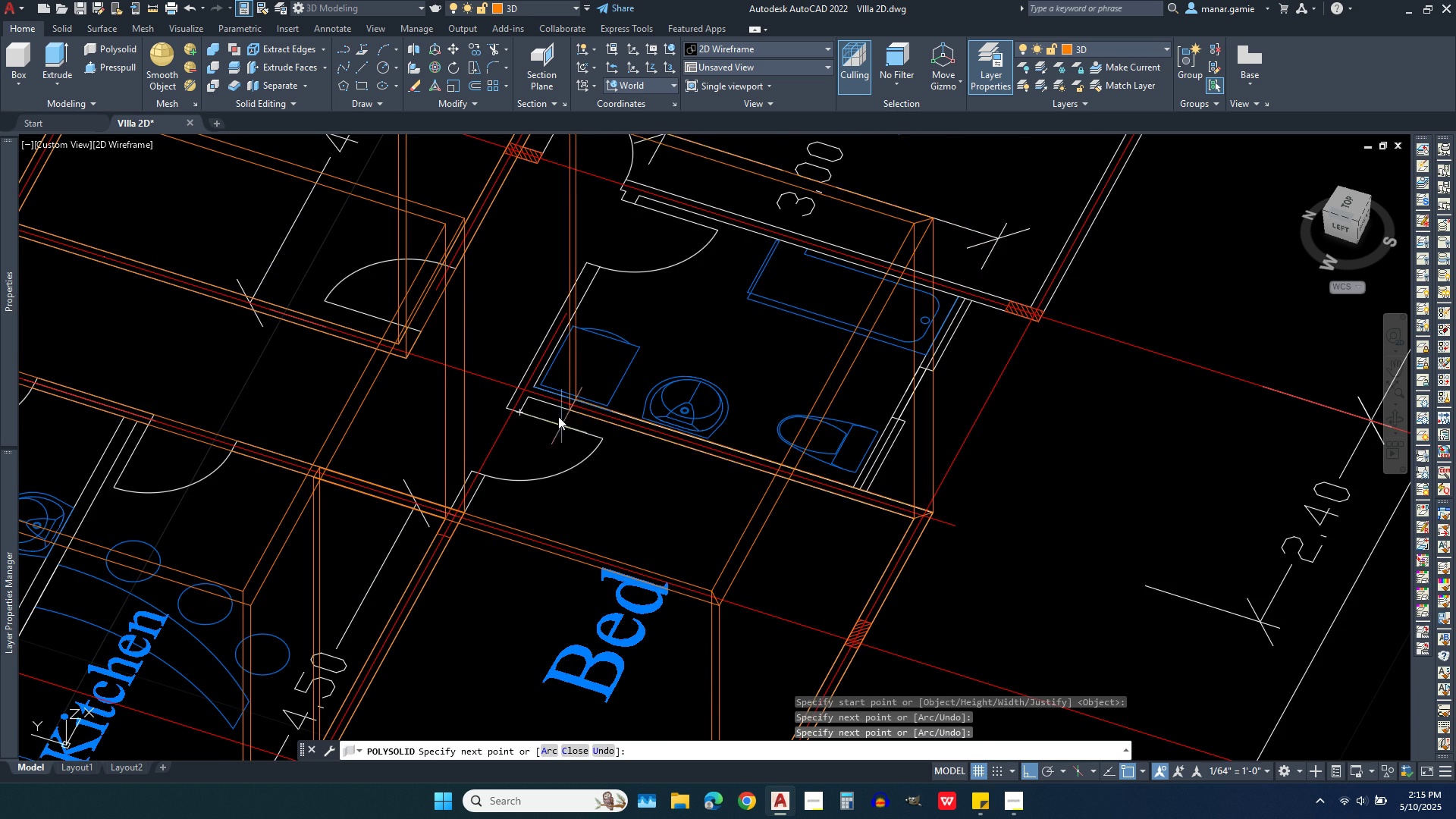 
scroll: coordinate [545, 411], scroll_direction: up, amount: 3.0
 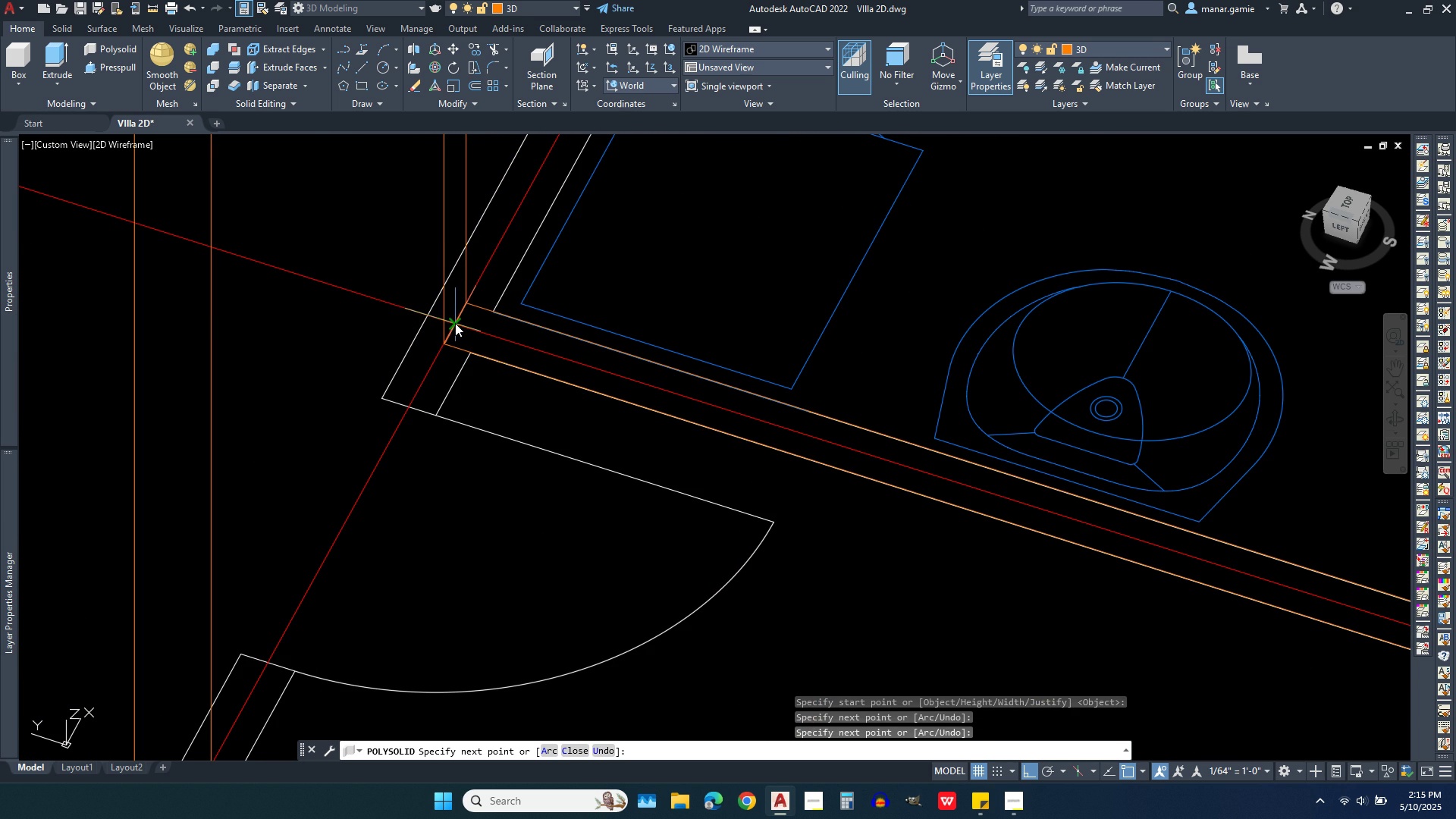 
scroll: coordinate [858, 507], scroll_direction: down, amount: 3.0
 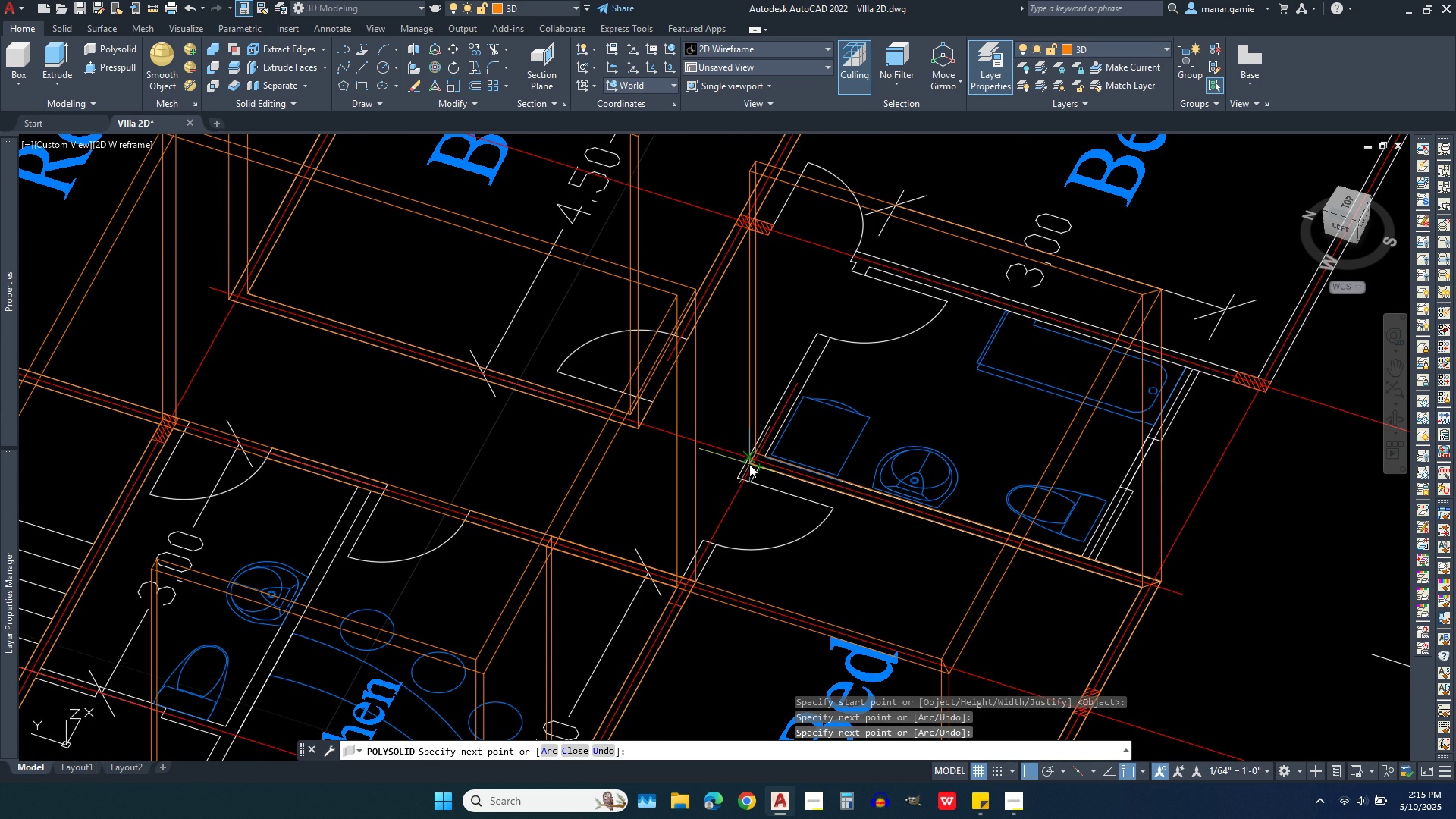 
scroll: coordinate [757, 464], scroll_direction: up, amount: 4.0
 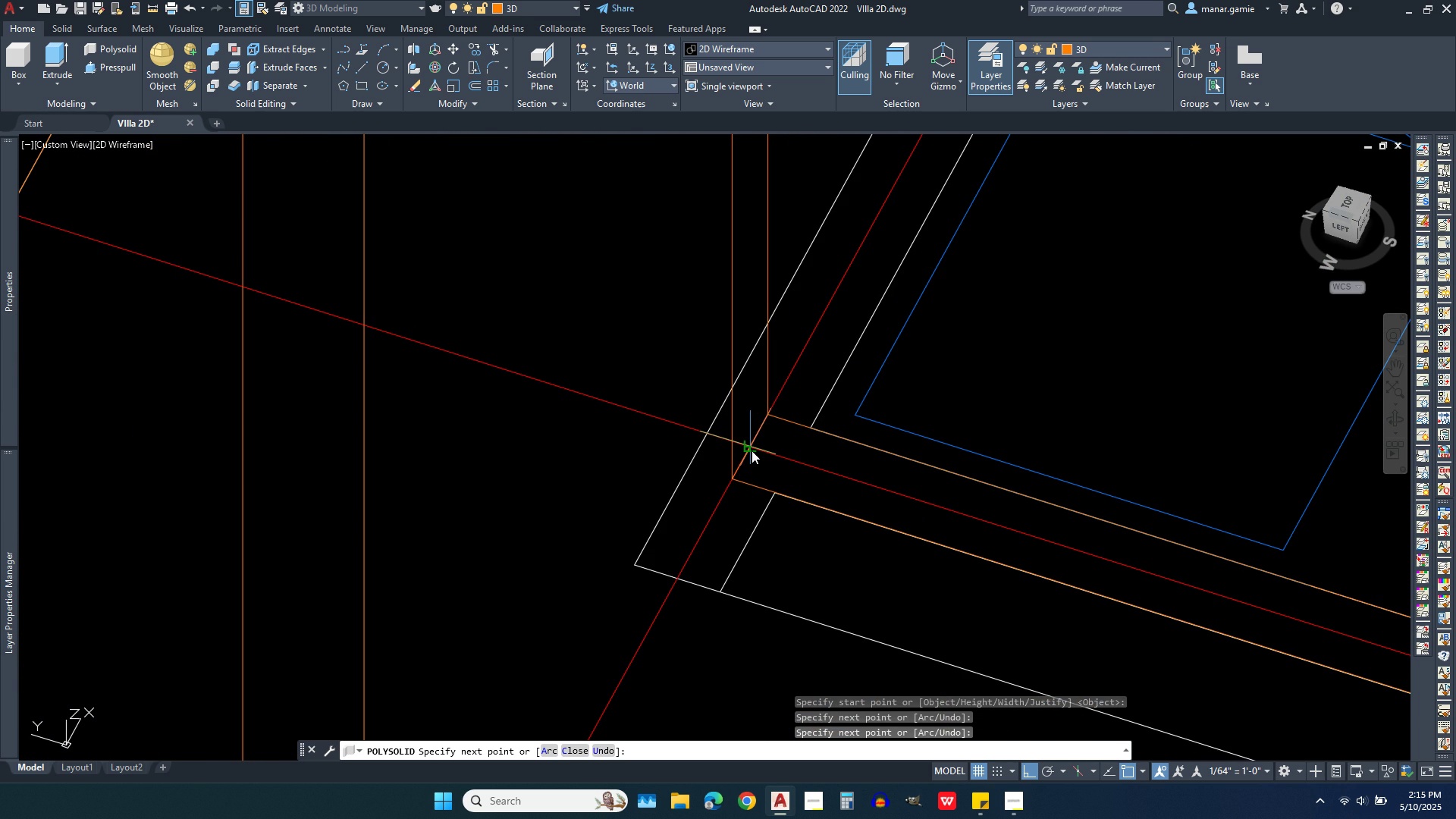 
left_click([752, 450])
 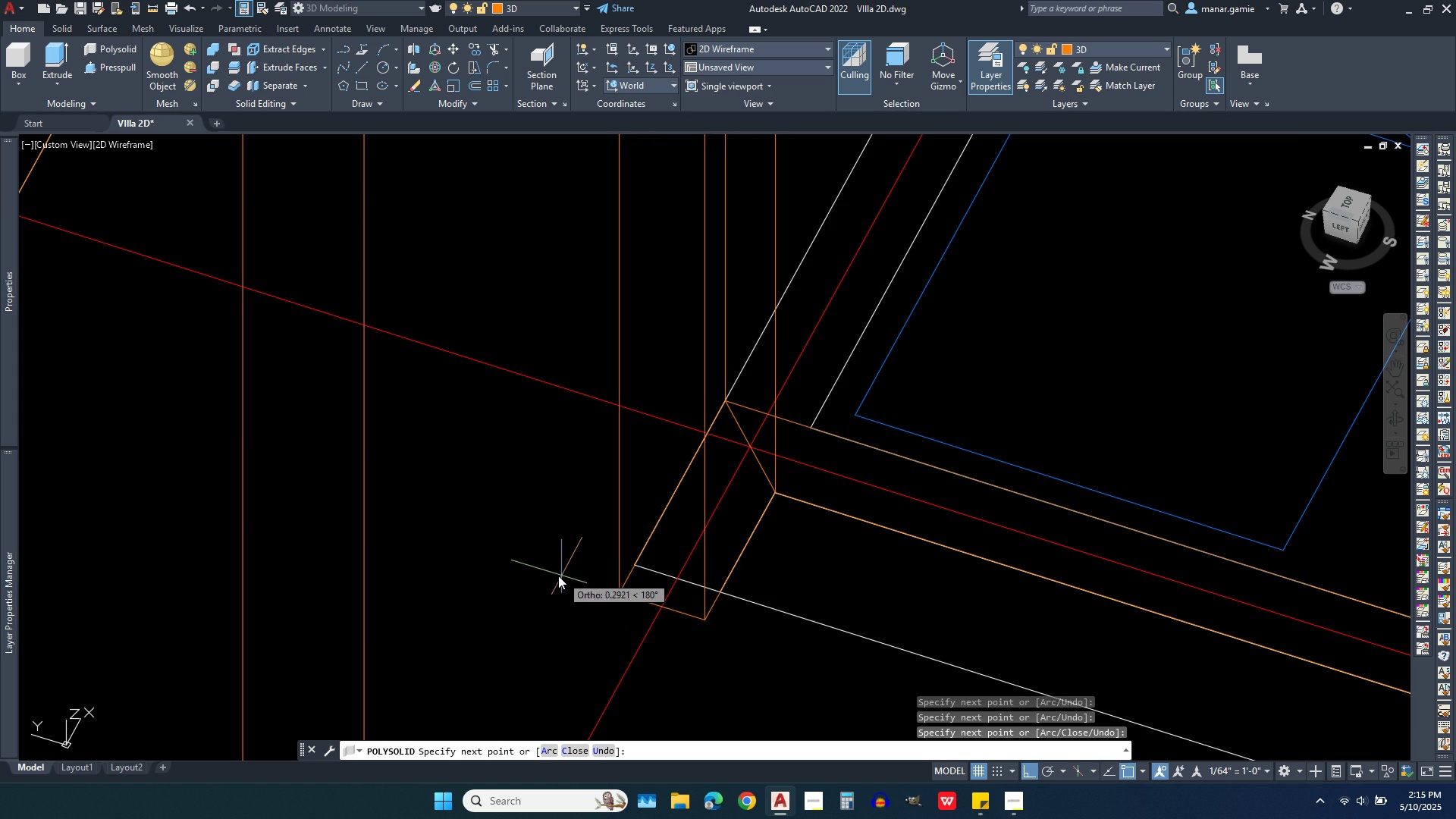 
scroll: coordinate [572, 600], scroll_direction: down, amount: 4.0
 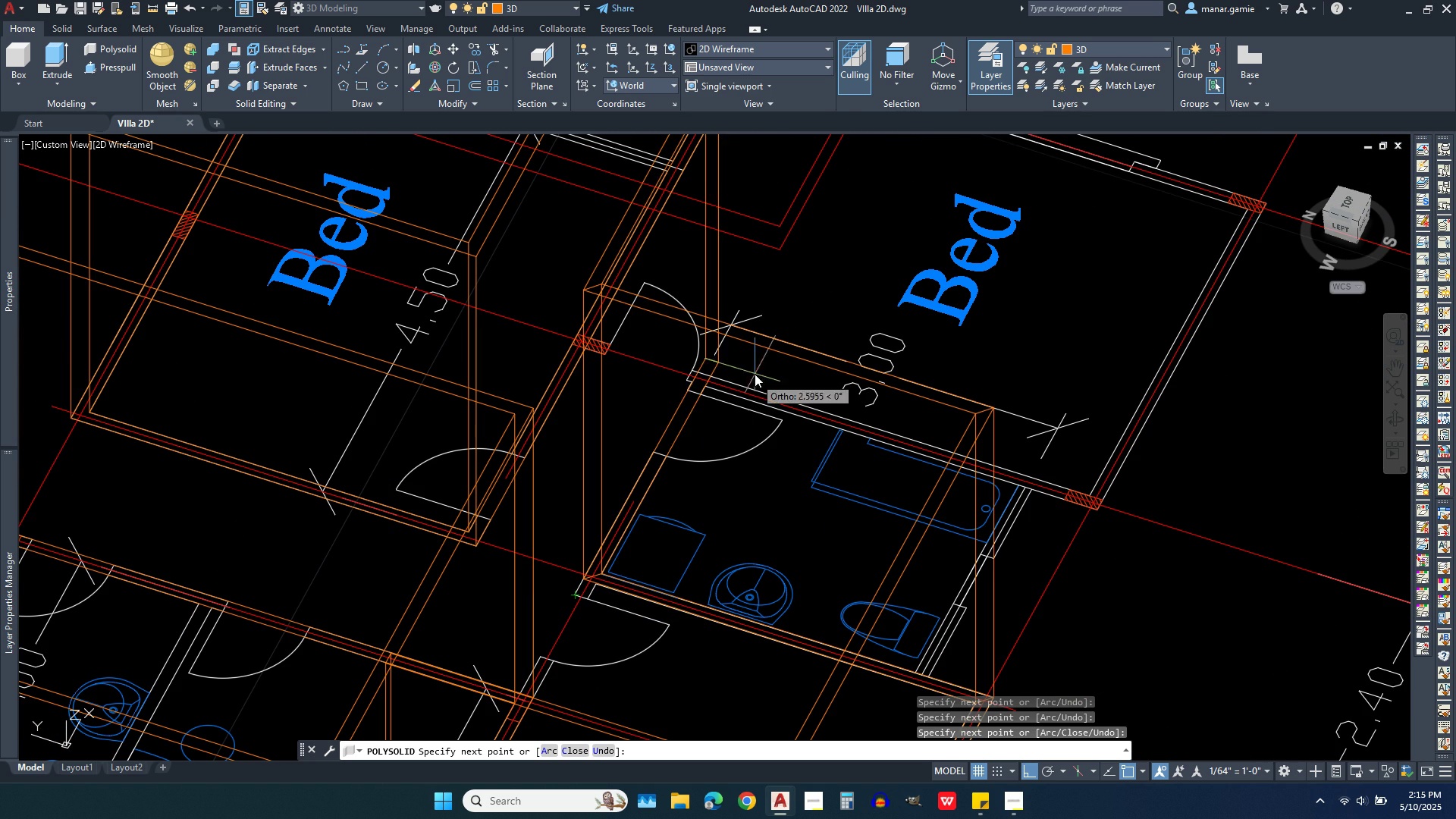 
scroll: coordinate [691, 411], scroll_direction: up, amount: 3.0
 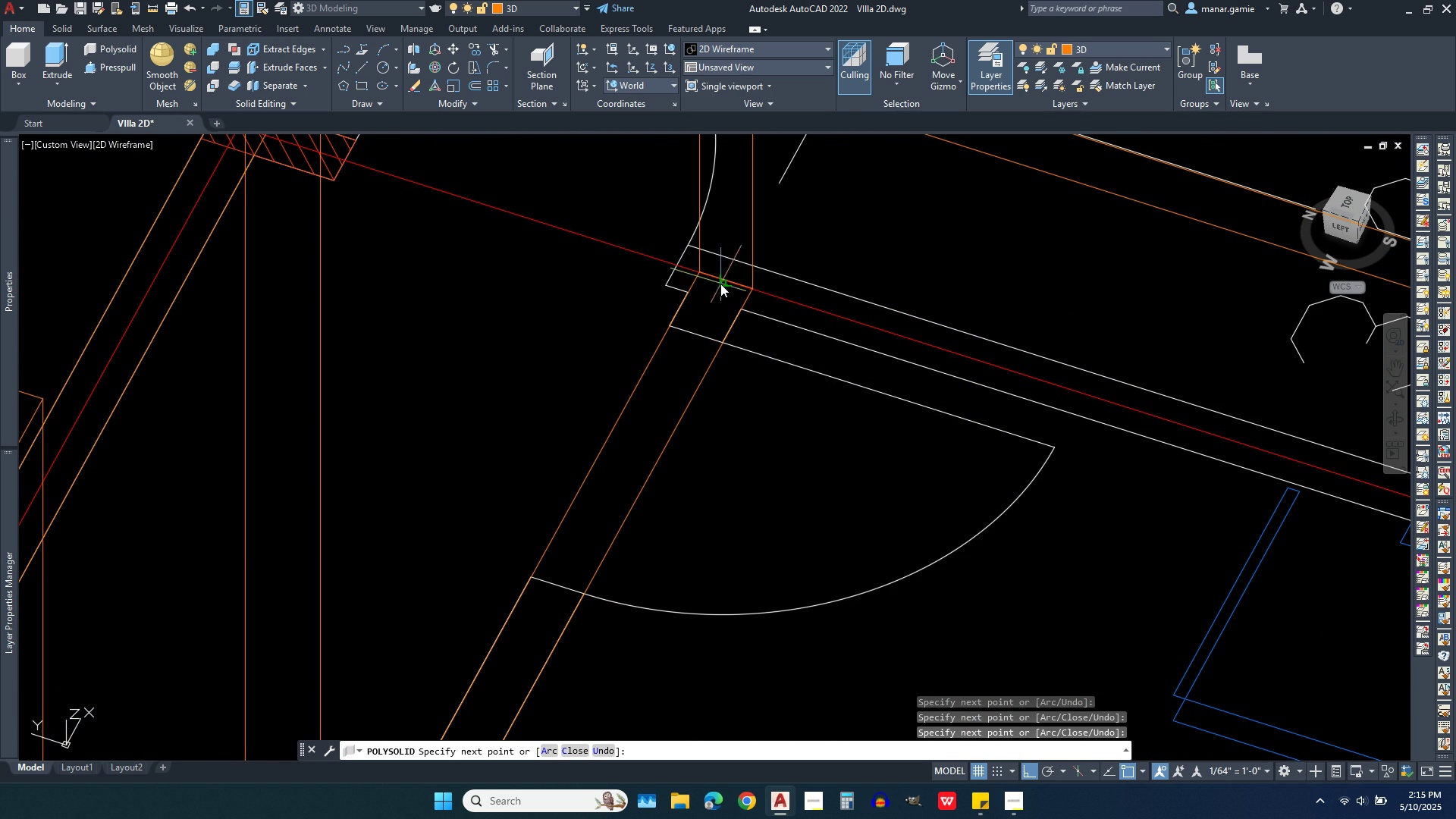 
left_click([720, 284])
 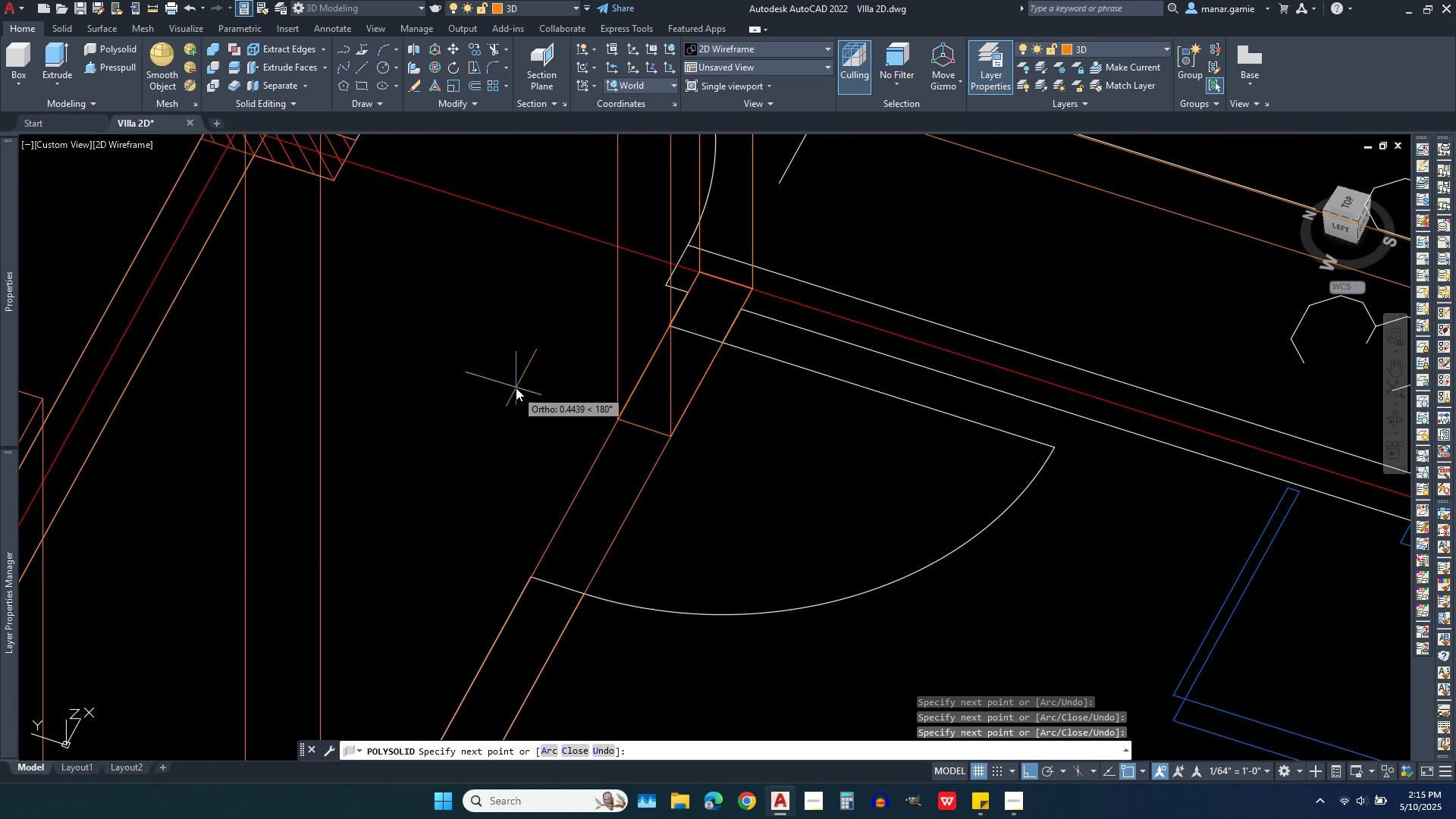 
scroll: coordinate [516, 388], scroll_direction: down, amount: 2.0
 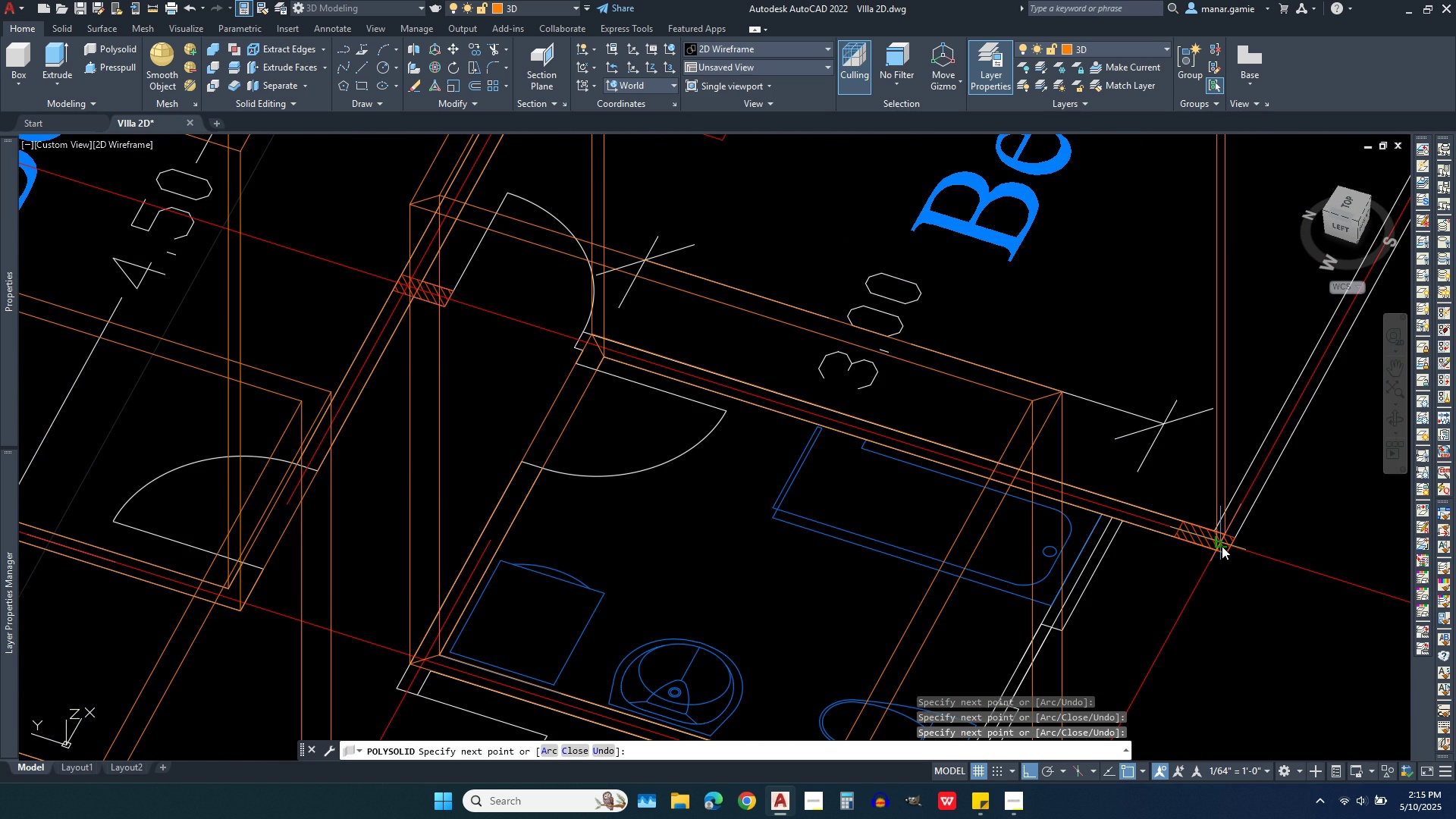 
scroll: coordinate [1224, 546], scroll_direction: up, amount: 5.0
 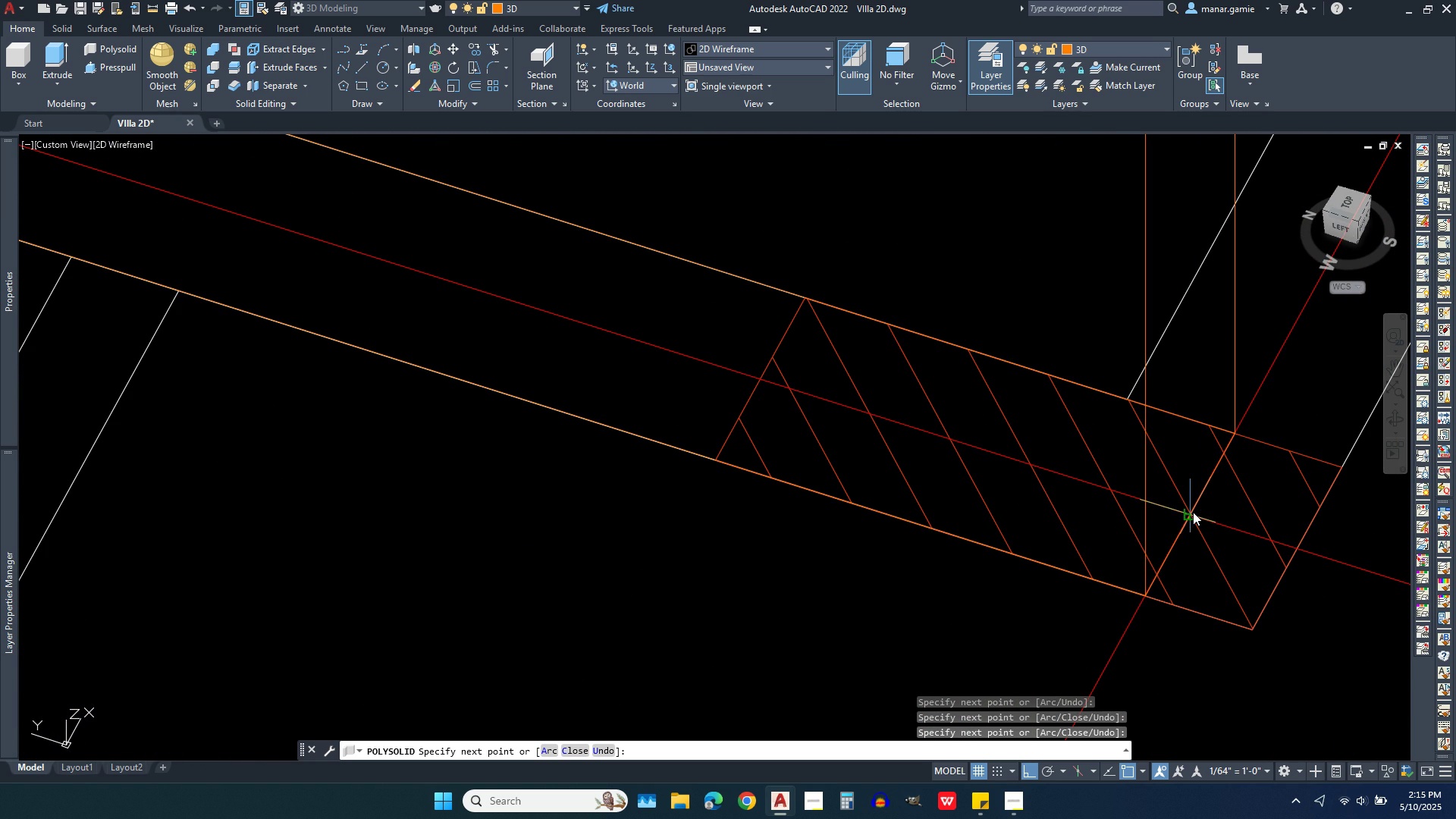 
left_click([1193, 512])
 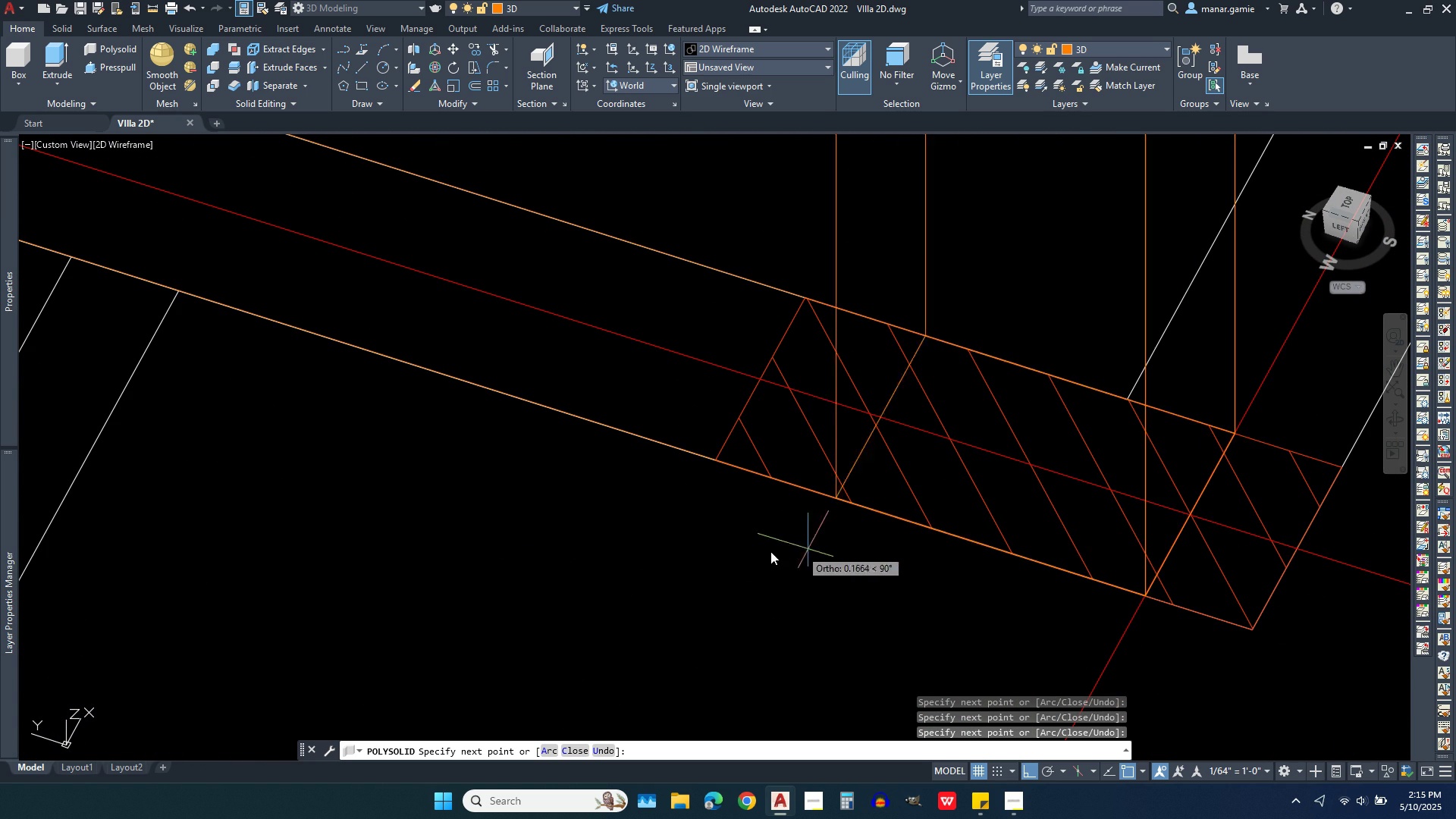 
scroll: coordinate [811, 583], scroll_direction: down, amount: 7.0
 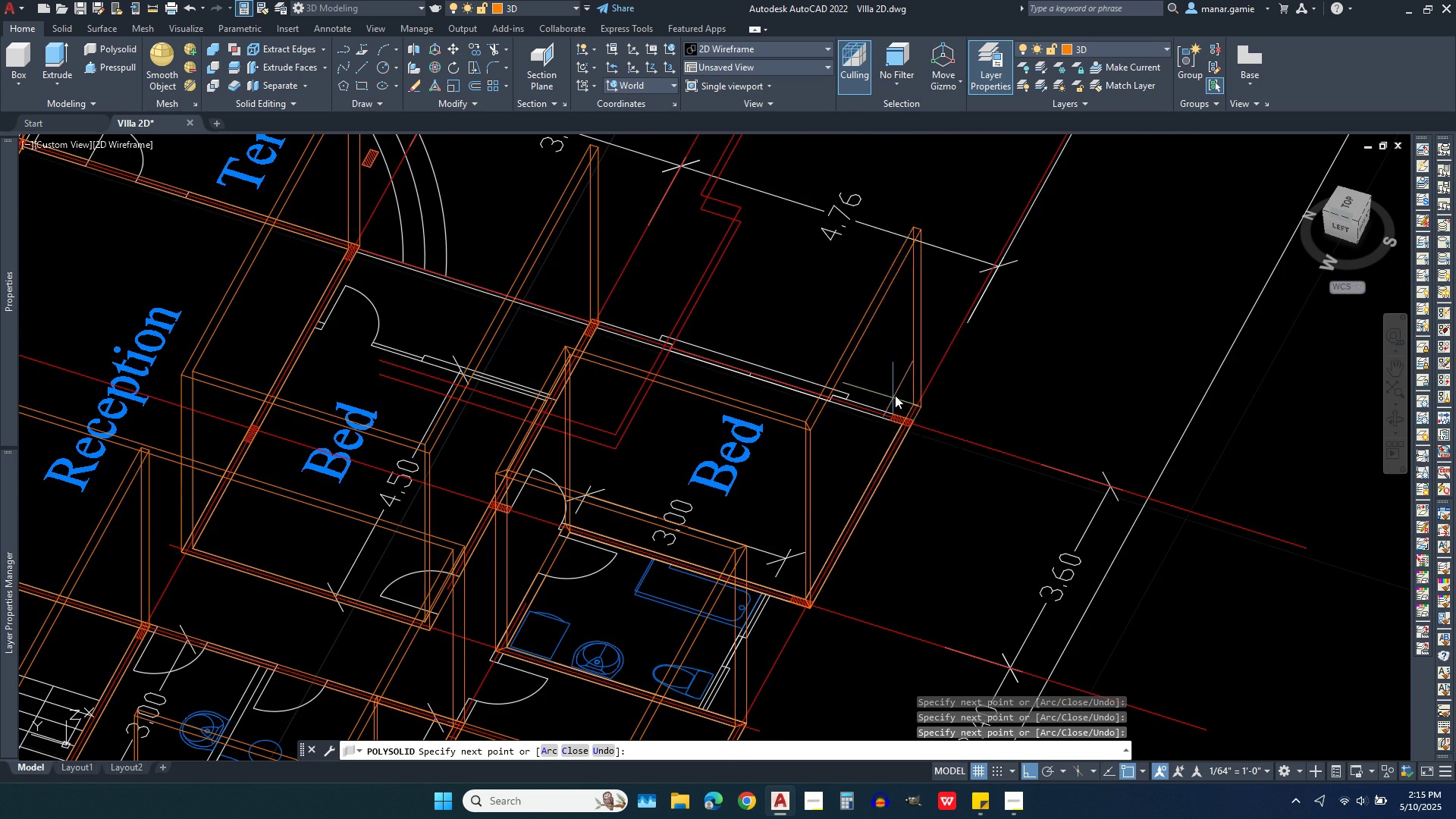 
scroll: coordinate [885, 482], scroll_direction: up, amount: 6.0
 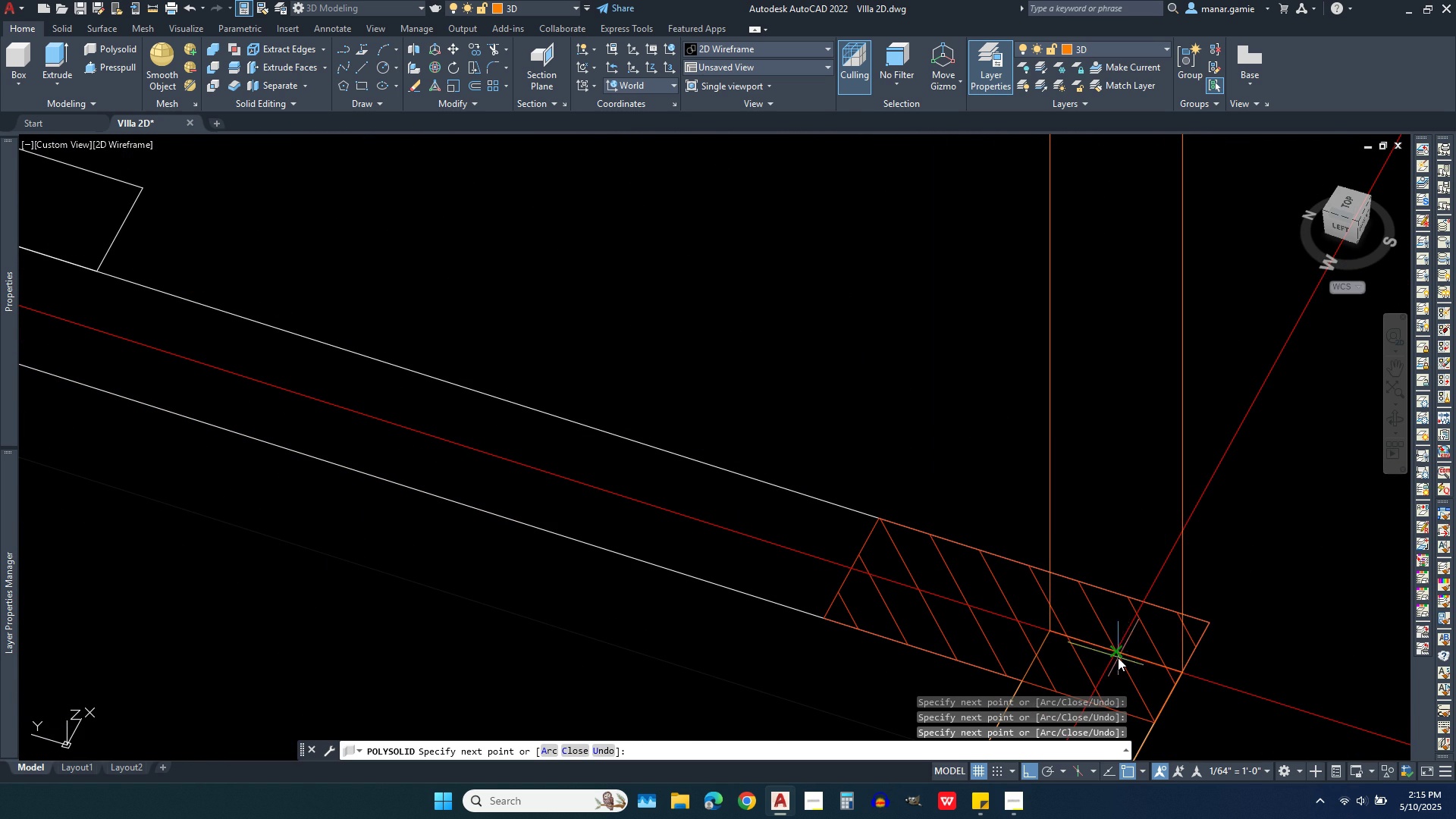 
left_click([1118, 657])
 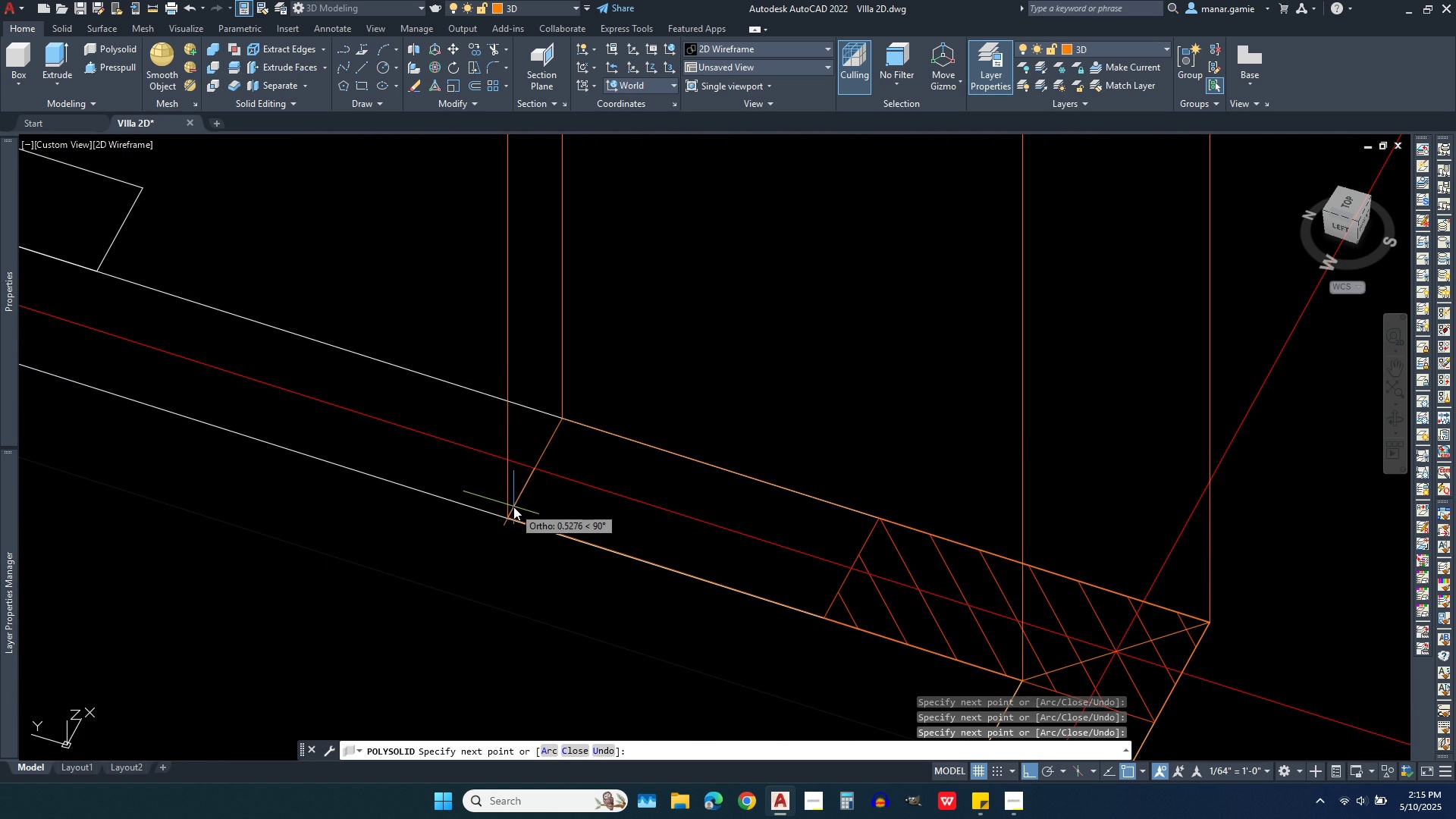 
scroll: coordinate [983, 567], scroll_direction: down, amount: 7.0
 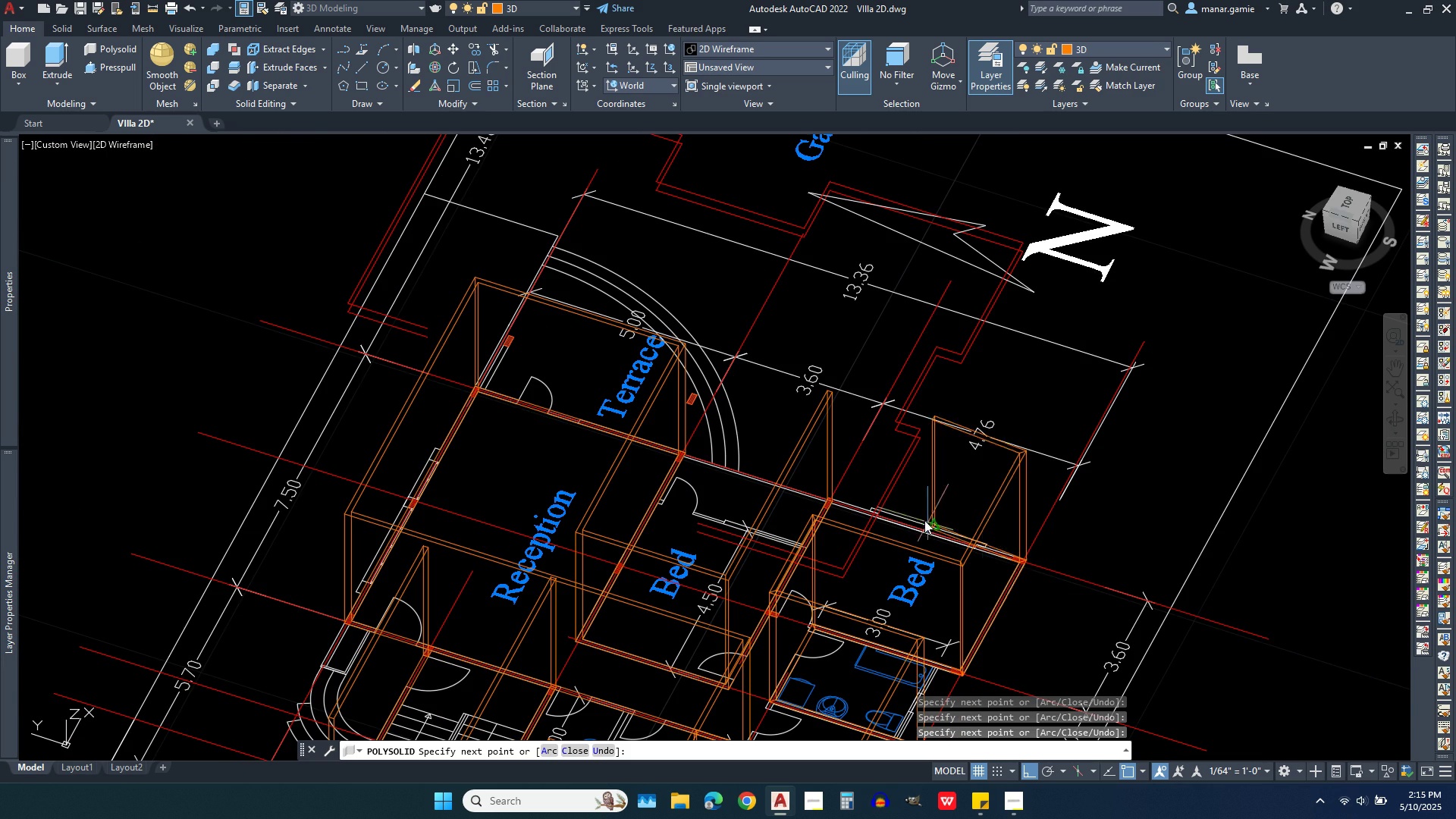 
scroll: coordinate [563, 478], scroll_direction: up, amount: 7.0
 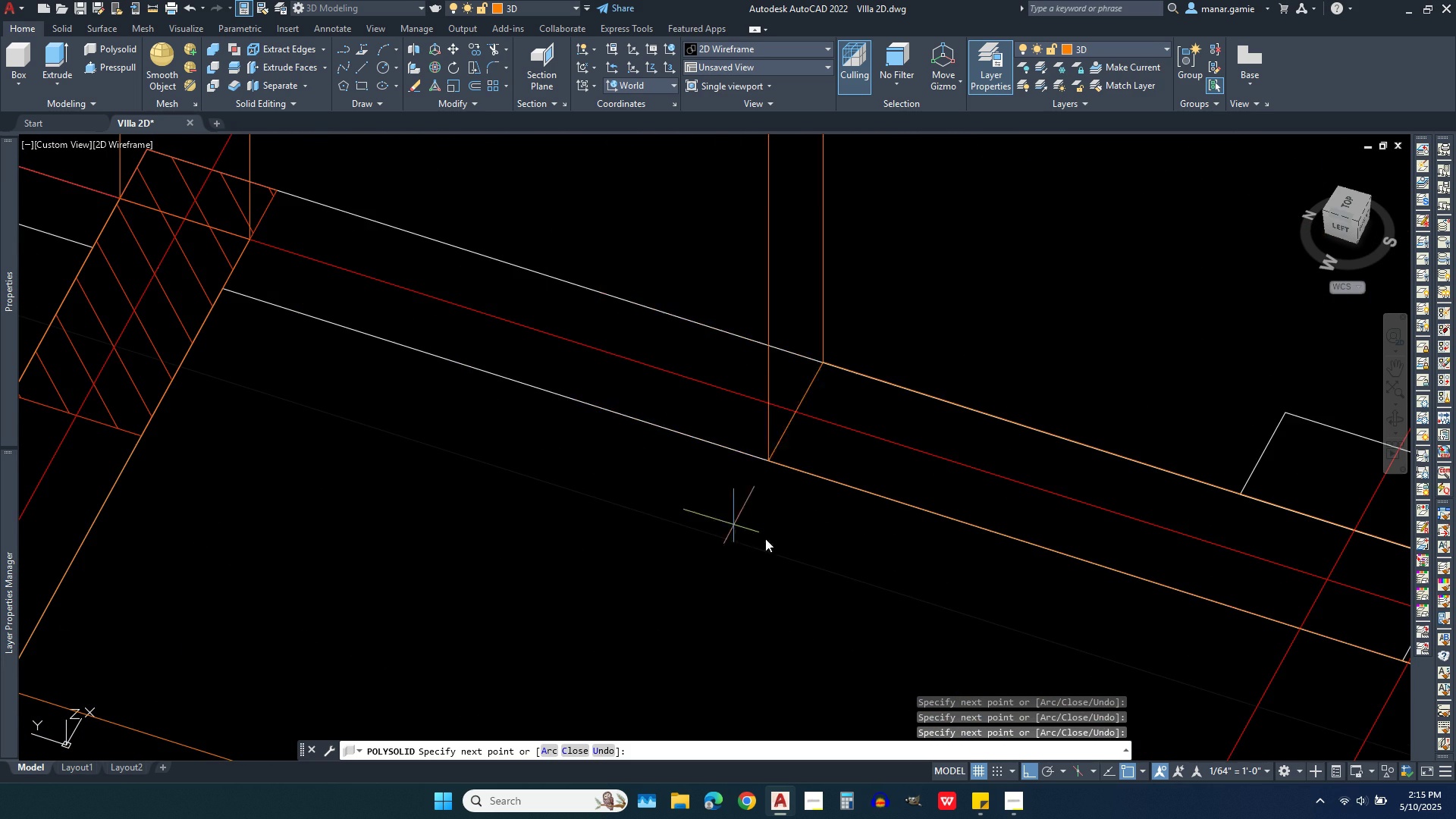 
scroll: coordinate [972, 570], scroll_direction: down, amount: 4.0
 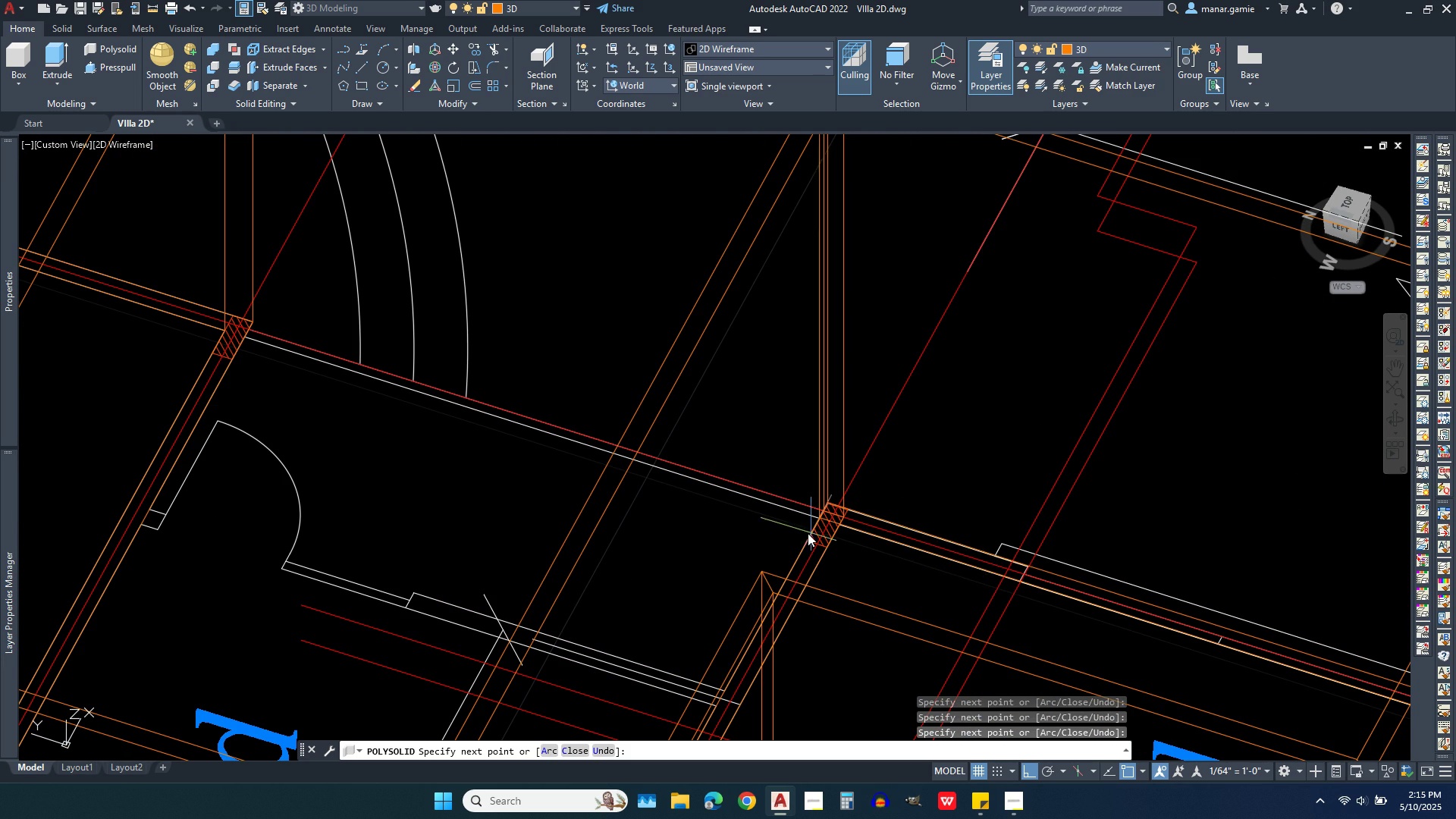 
scroll: coordinate [864, 592], scroll_direction: up, amount: 7.0
 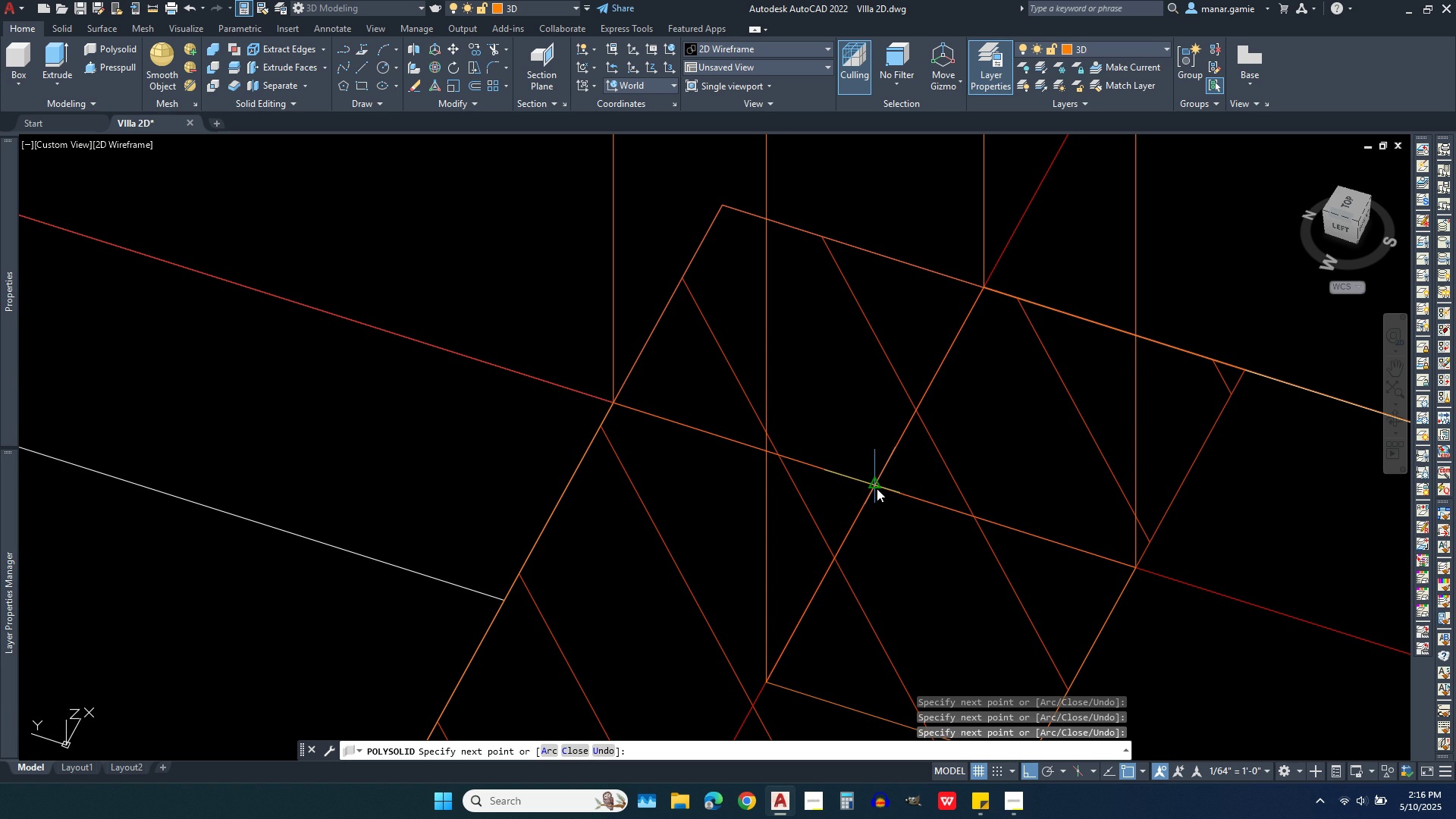 
wait(5.16)
 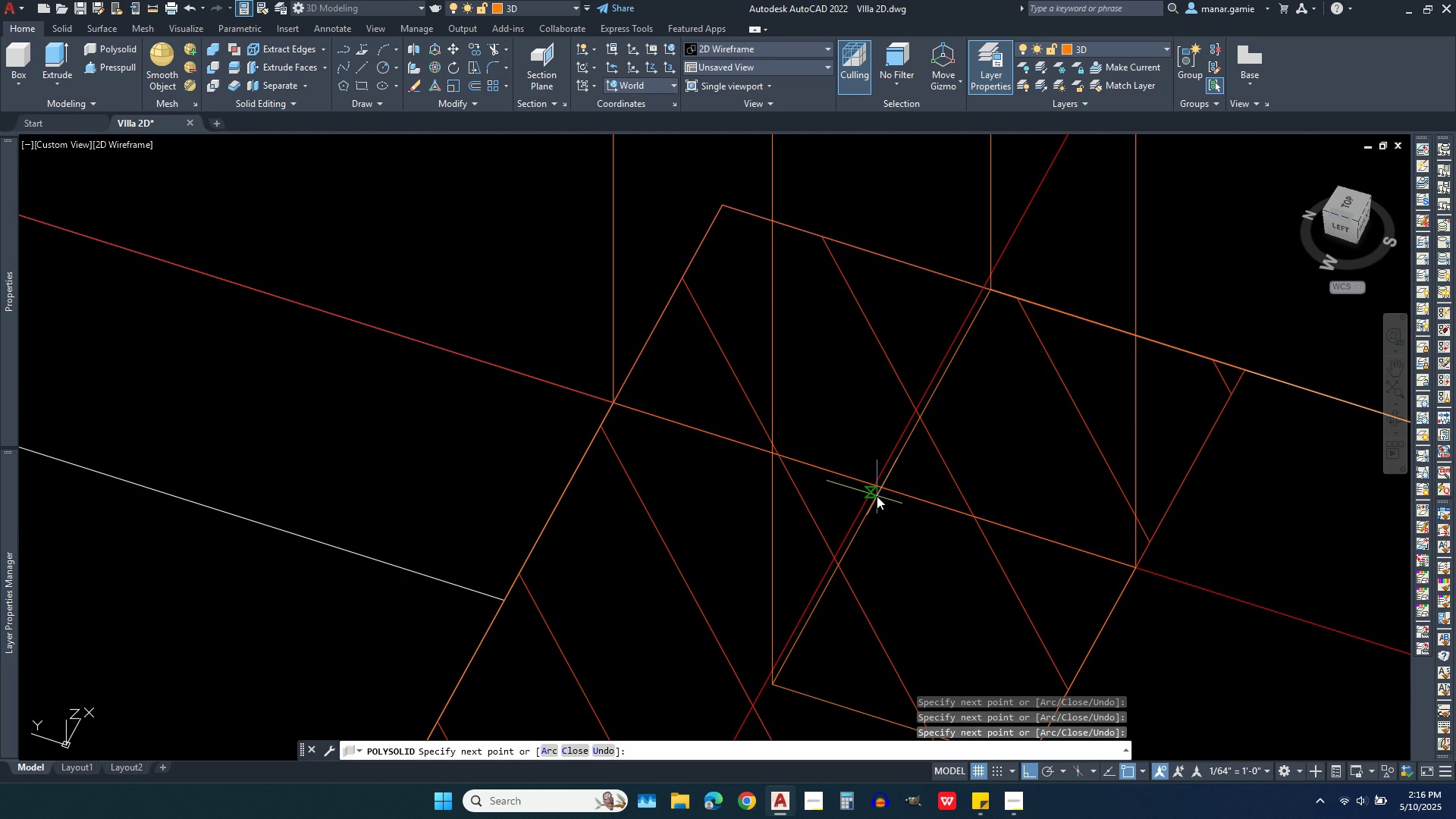 
left_click([879, 480])
 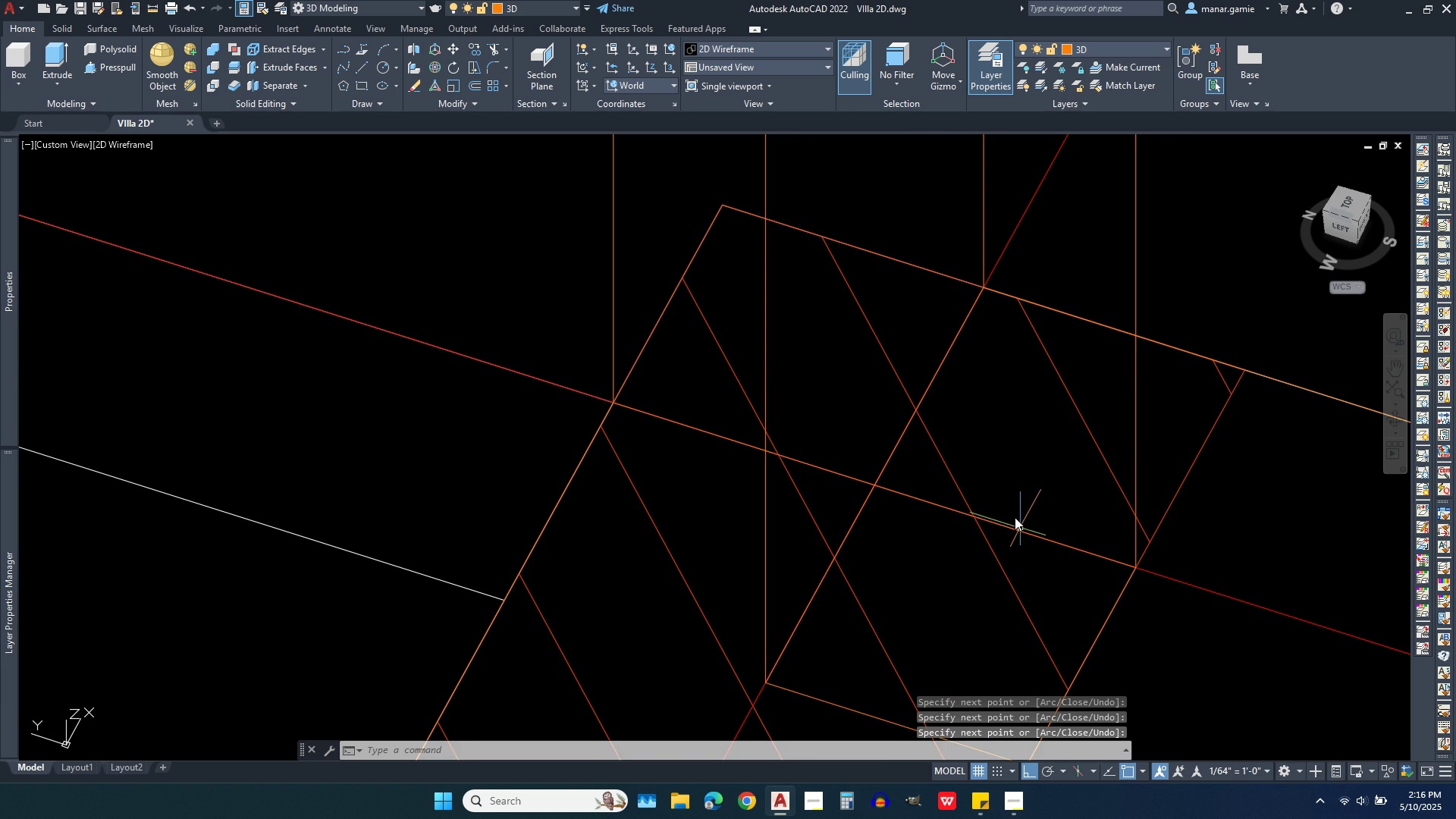 
scroll: coordinate [1075, 482], scroll_direction: down, amount: 7.0
 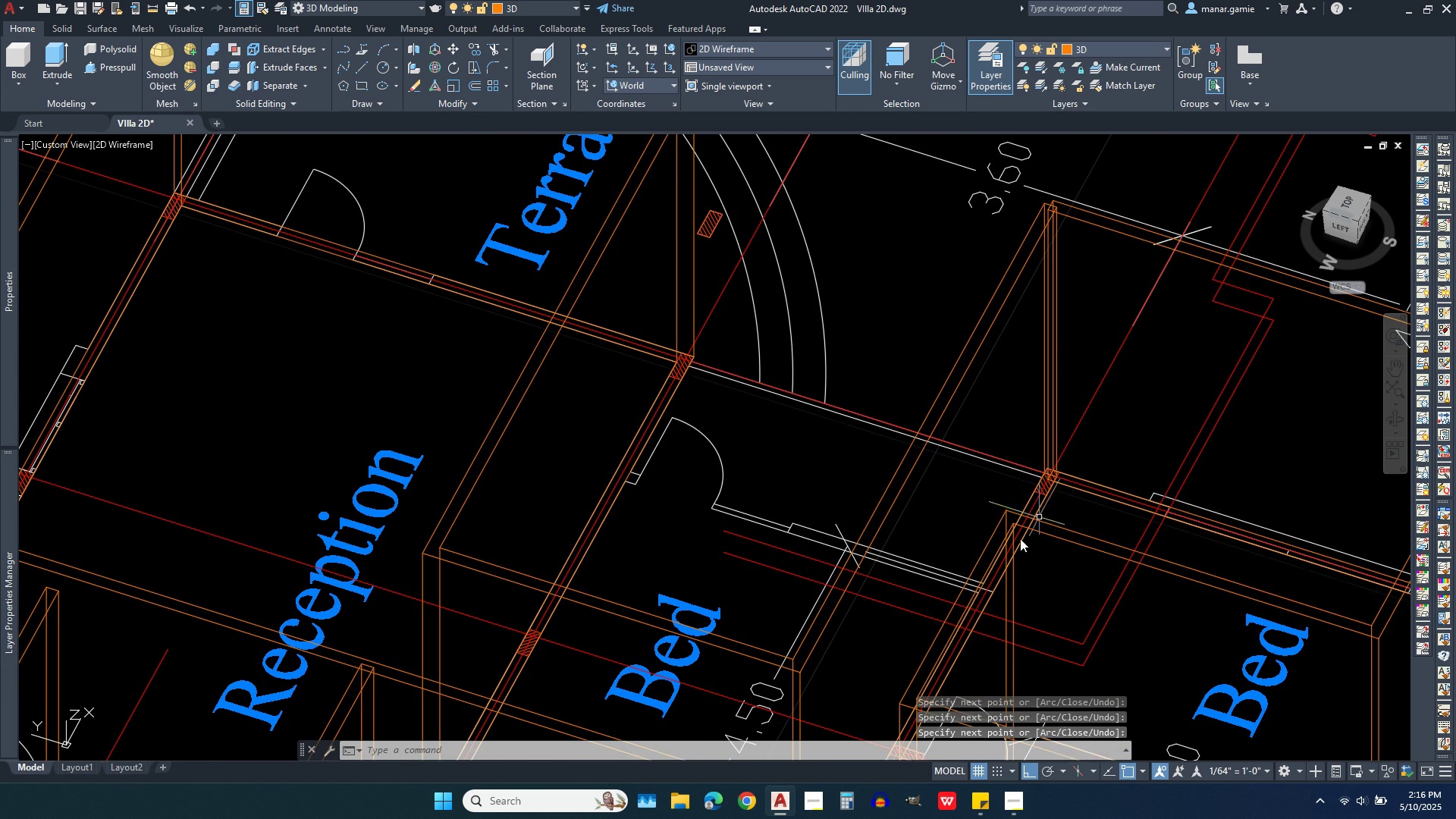 
scroll: coordinate [975, 599], scroll_direction: up, amount: 4.0
 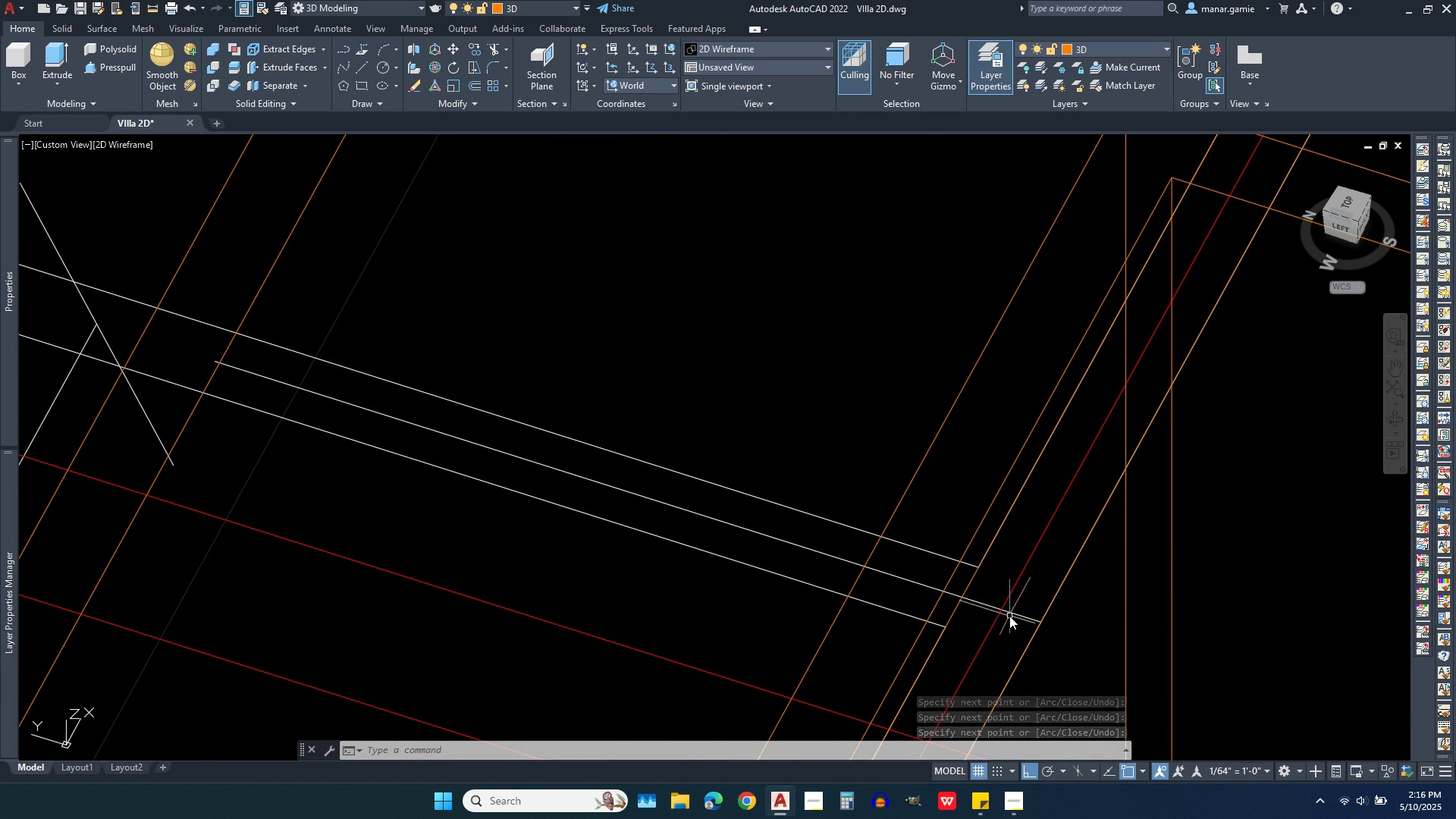 
right_click([1007, 613])
 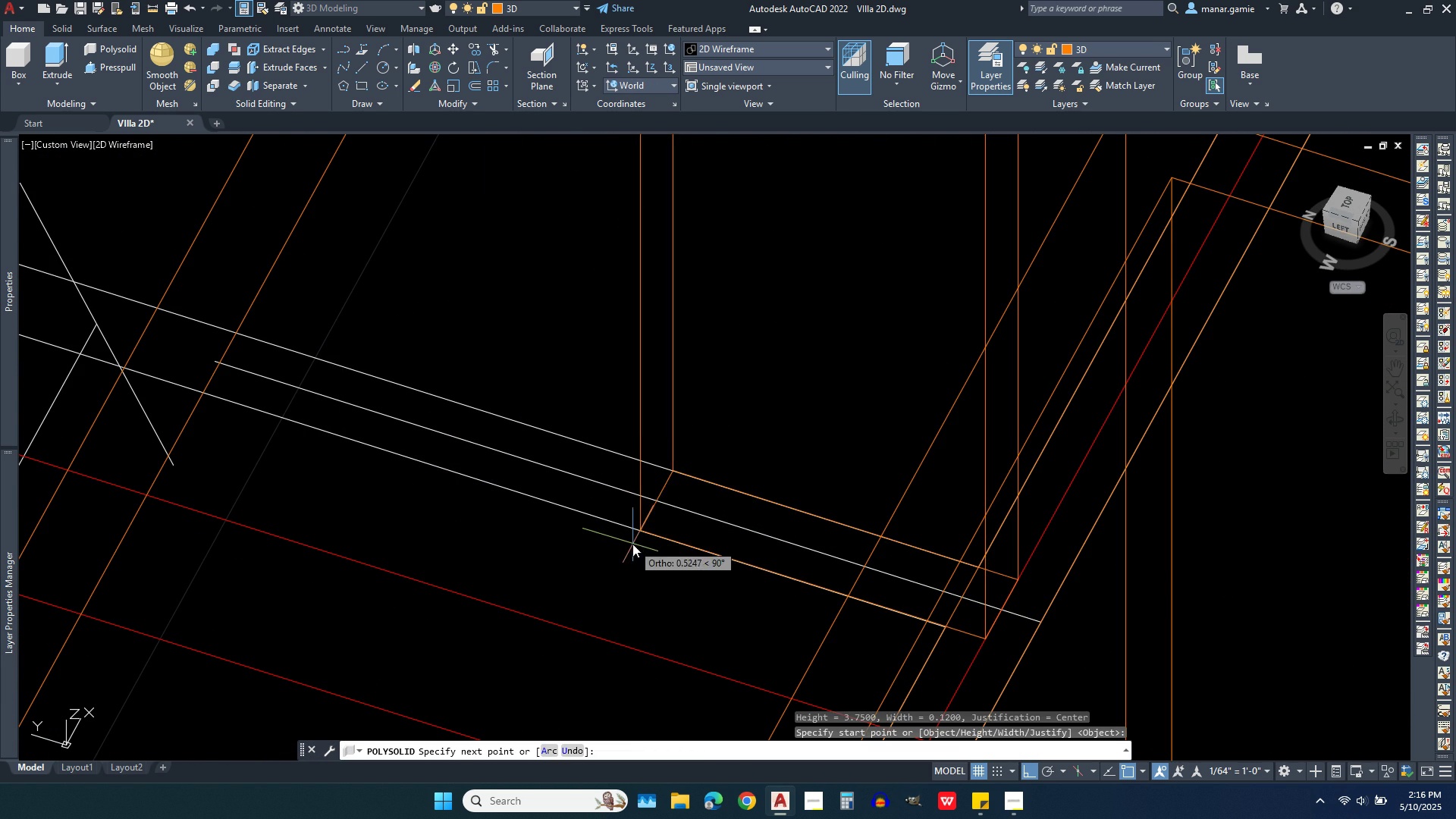 
scroll: coordinate [1001, 626], scroll_direction: down, amount: 1.0
 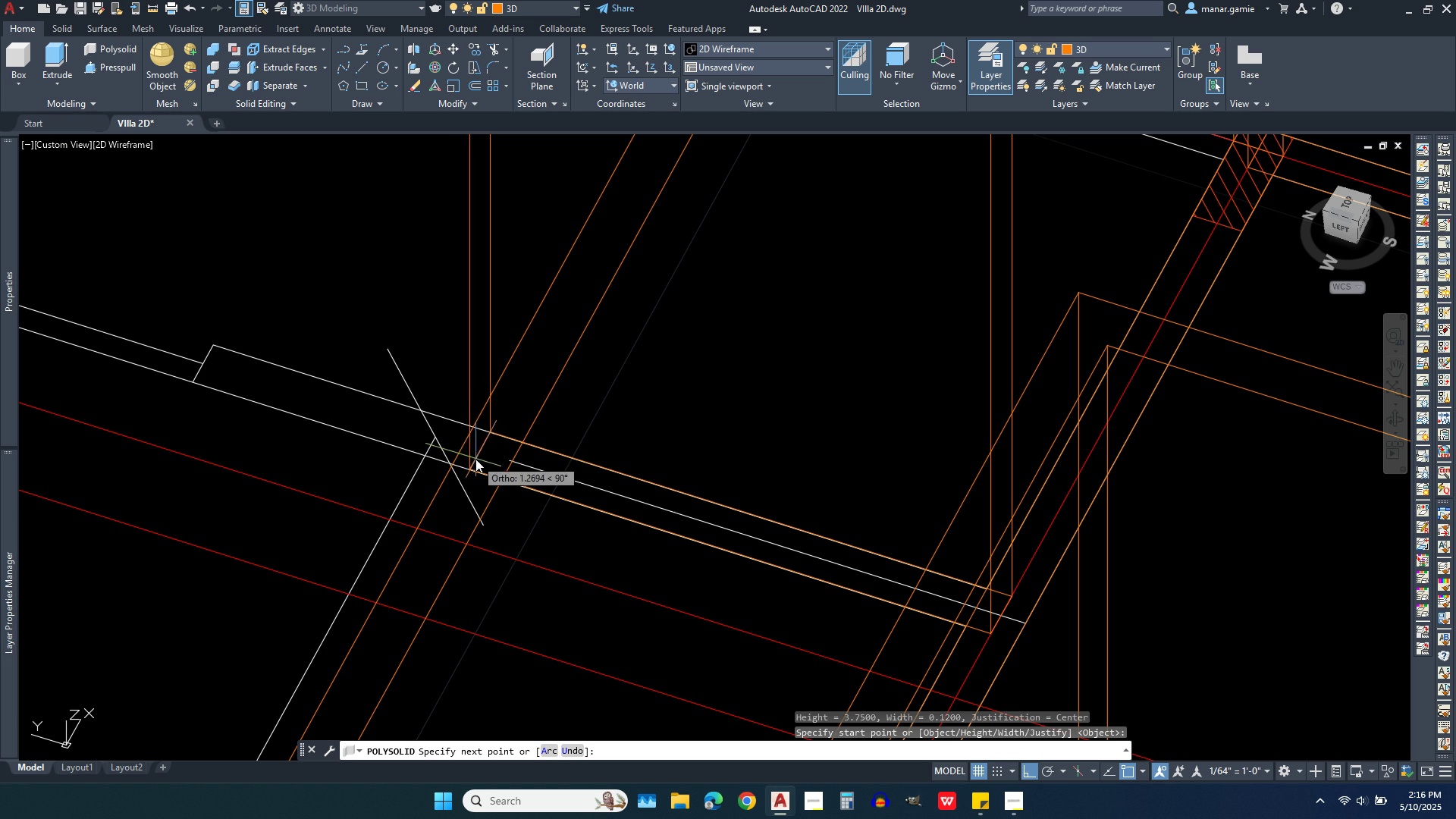 
wait(6.17)
 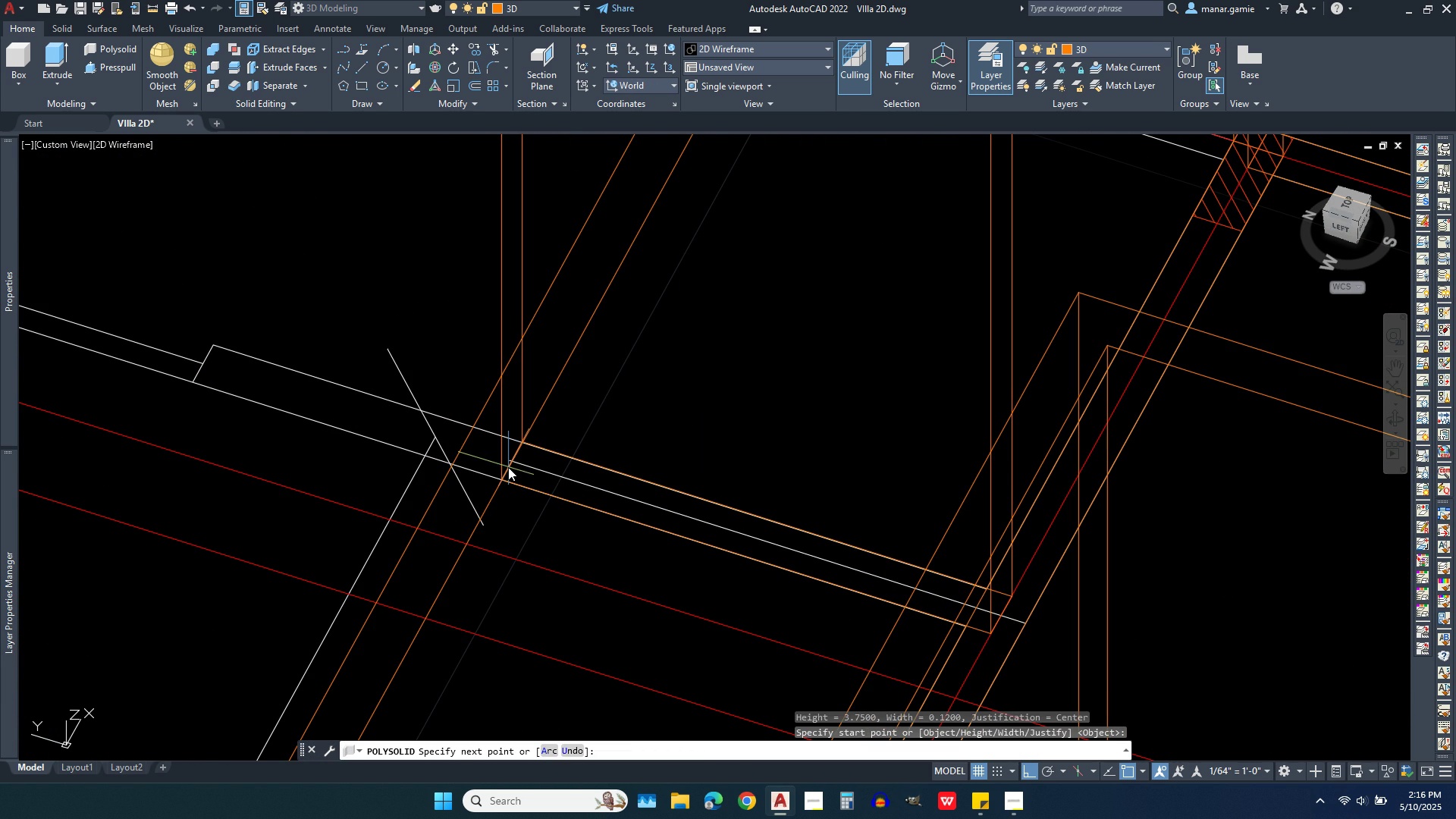 
scroll: coordinate [502, 466], scroll_direction: up, amount: 5.0
 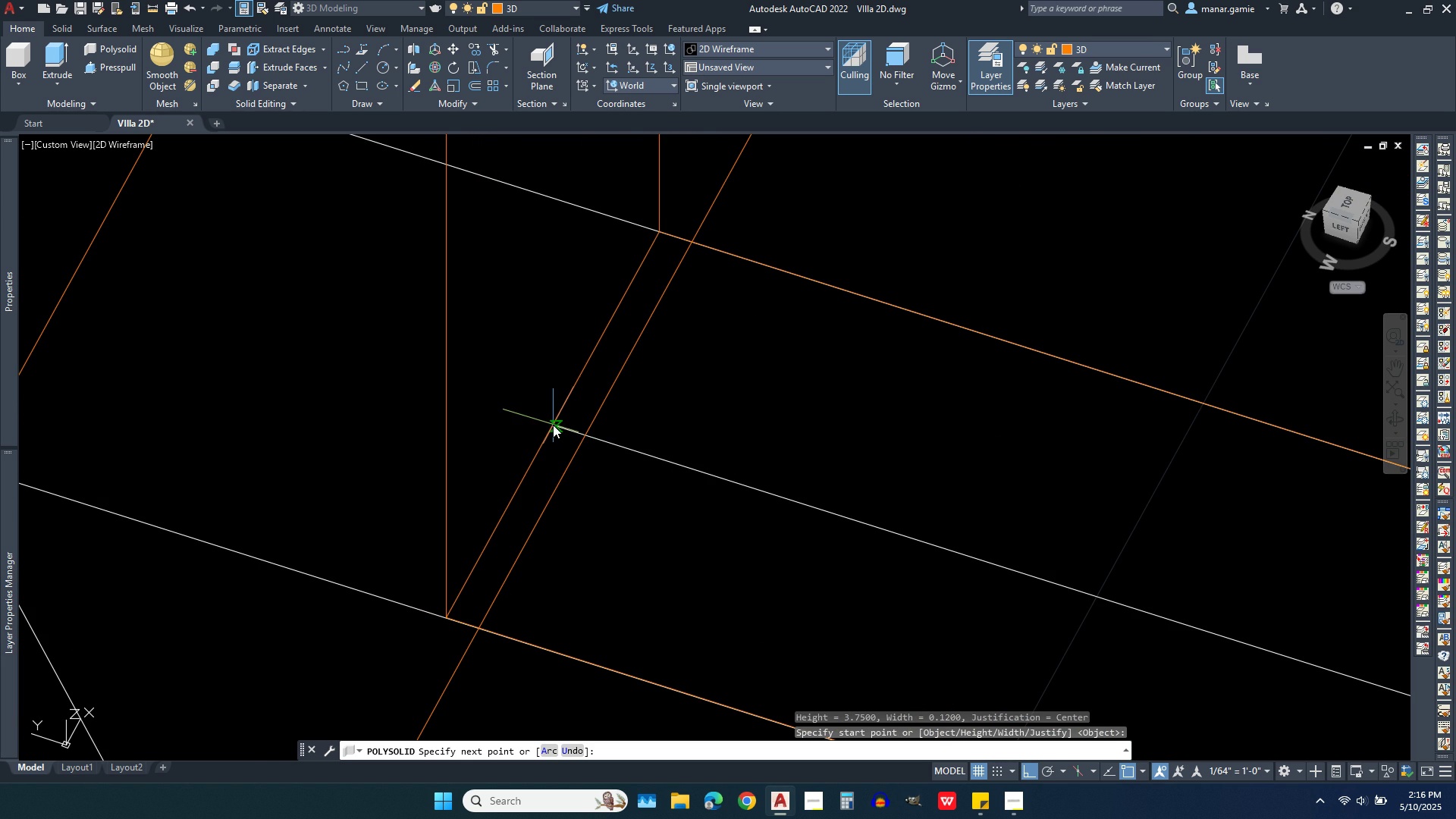 
wait(7.07)
 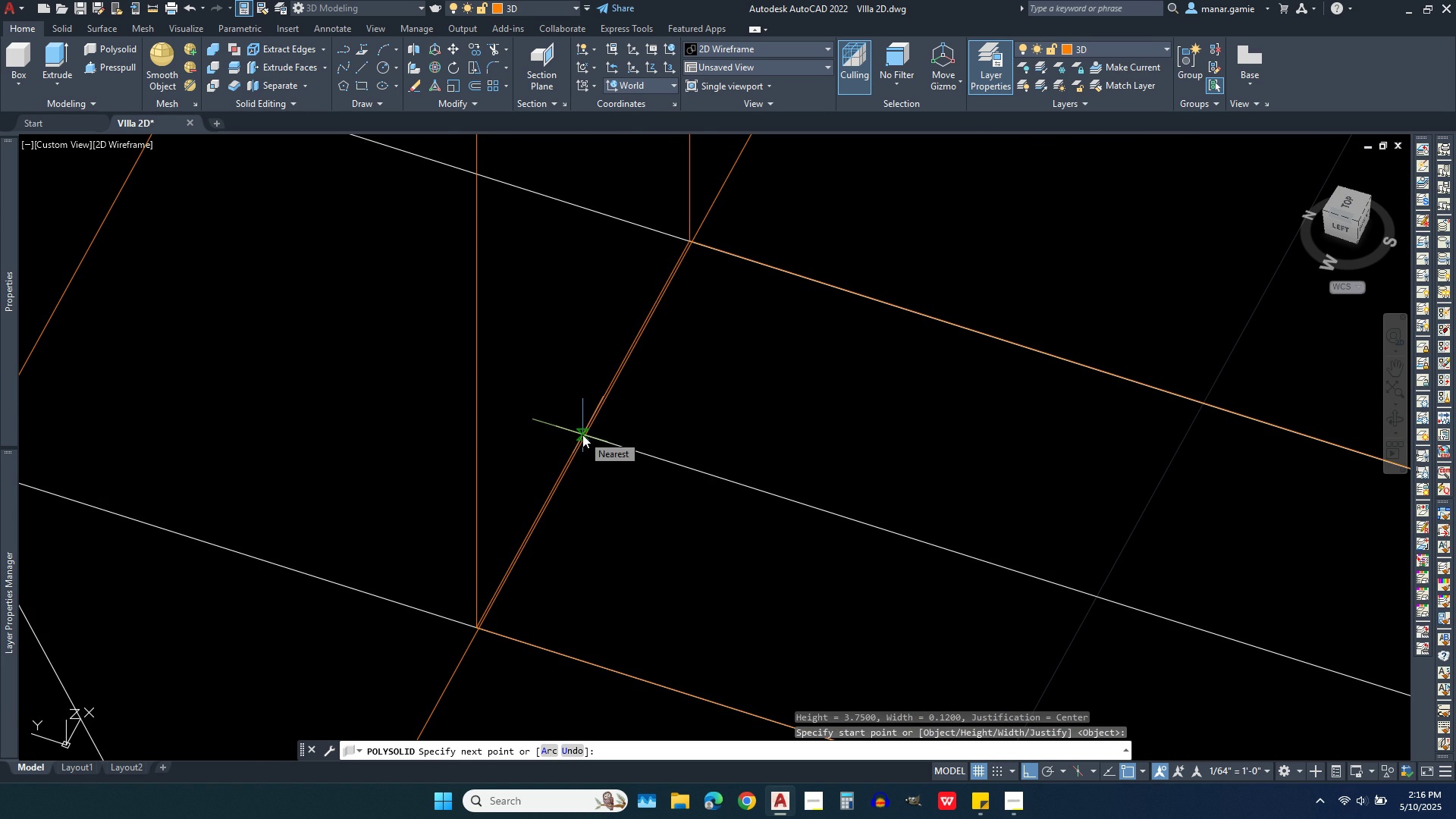 
scroll: coordinate [815, 562], scroll_direction: down, amount: 9.0
 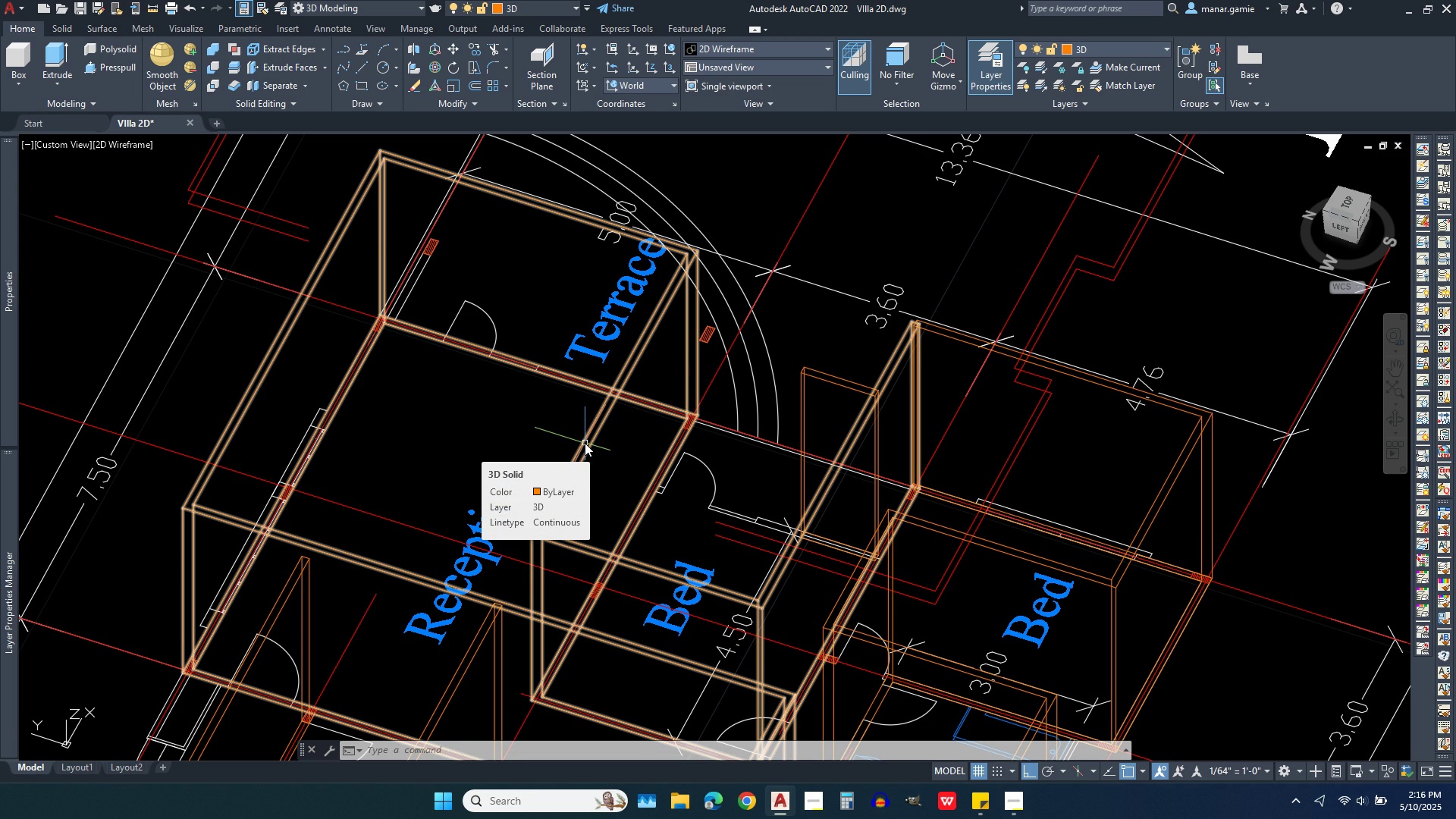 
wait(12.16)
 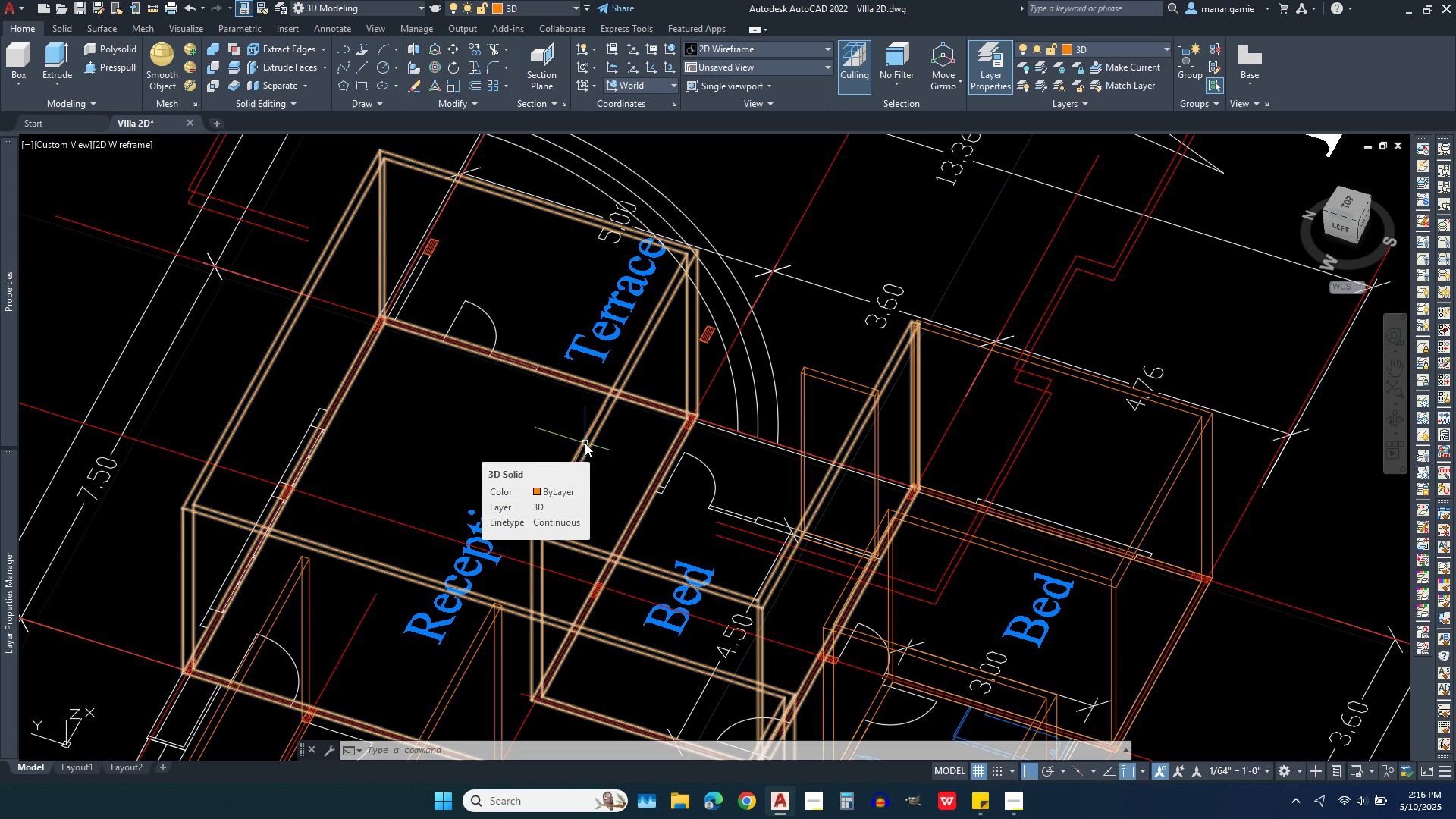 
left_click([800, 414])
 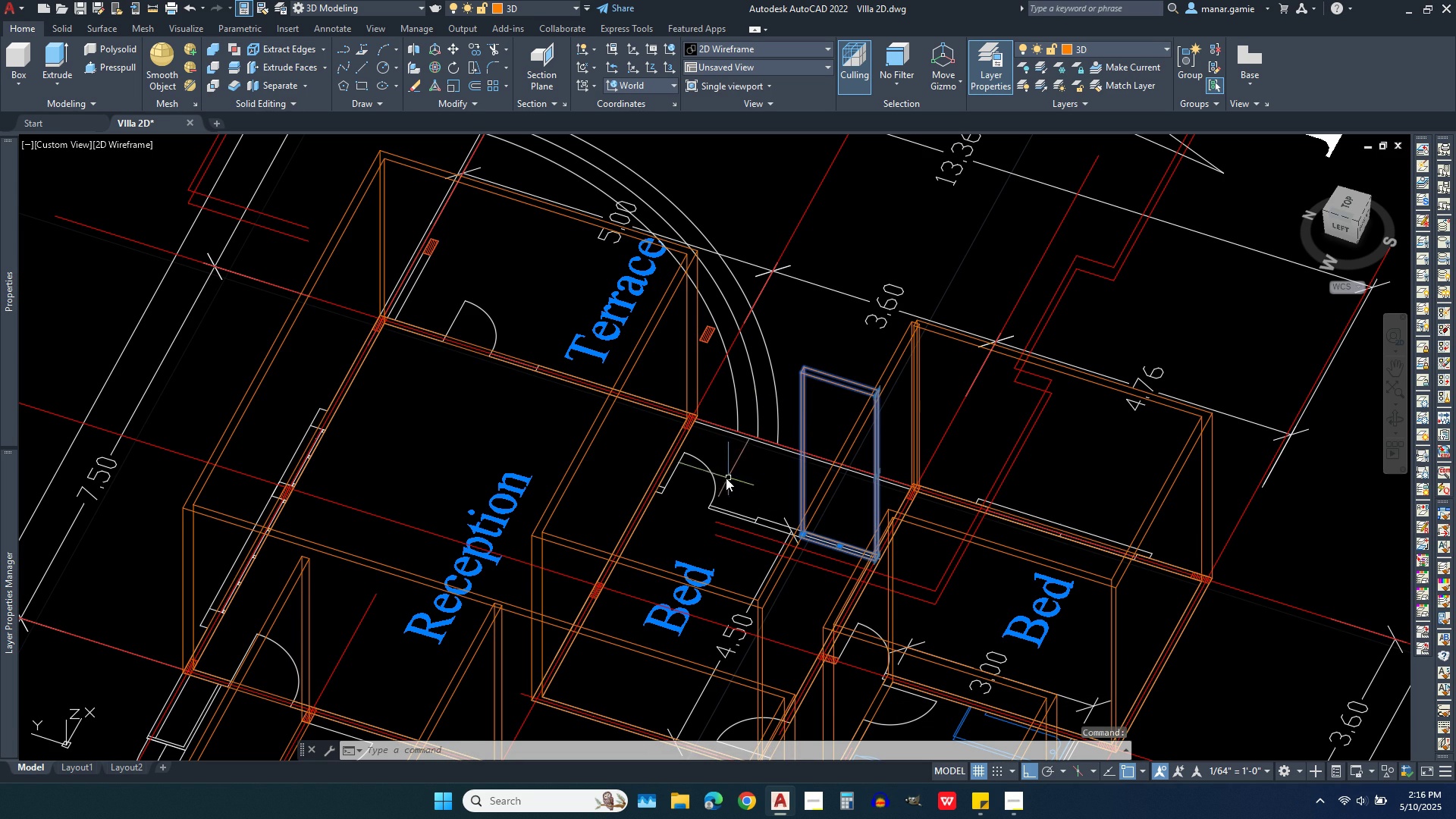 
scroll: coordinate [726, 501], scroll_direction: up, amount: 4.0
 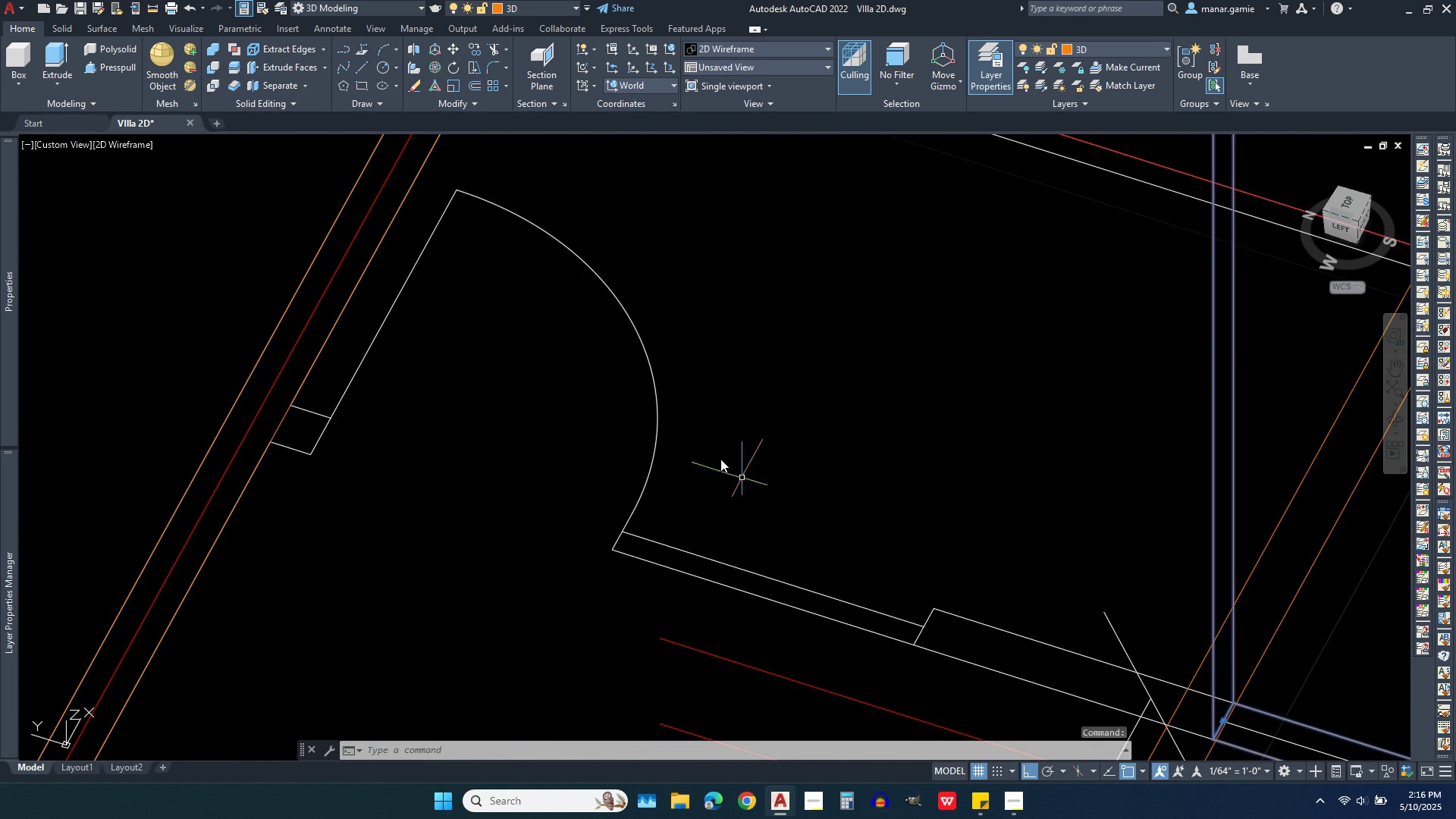 
scroll: coordinate [712, 451], scroll_direction: down, amount: 1.0
 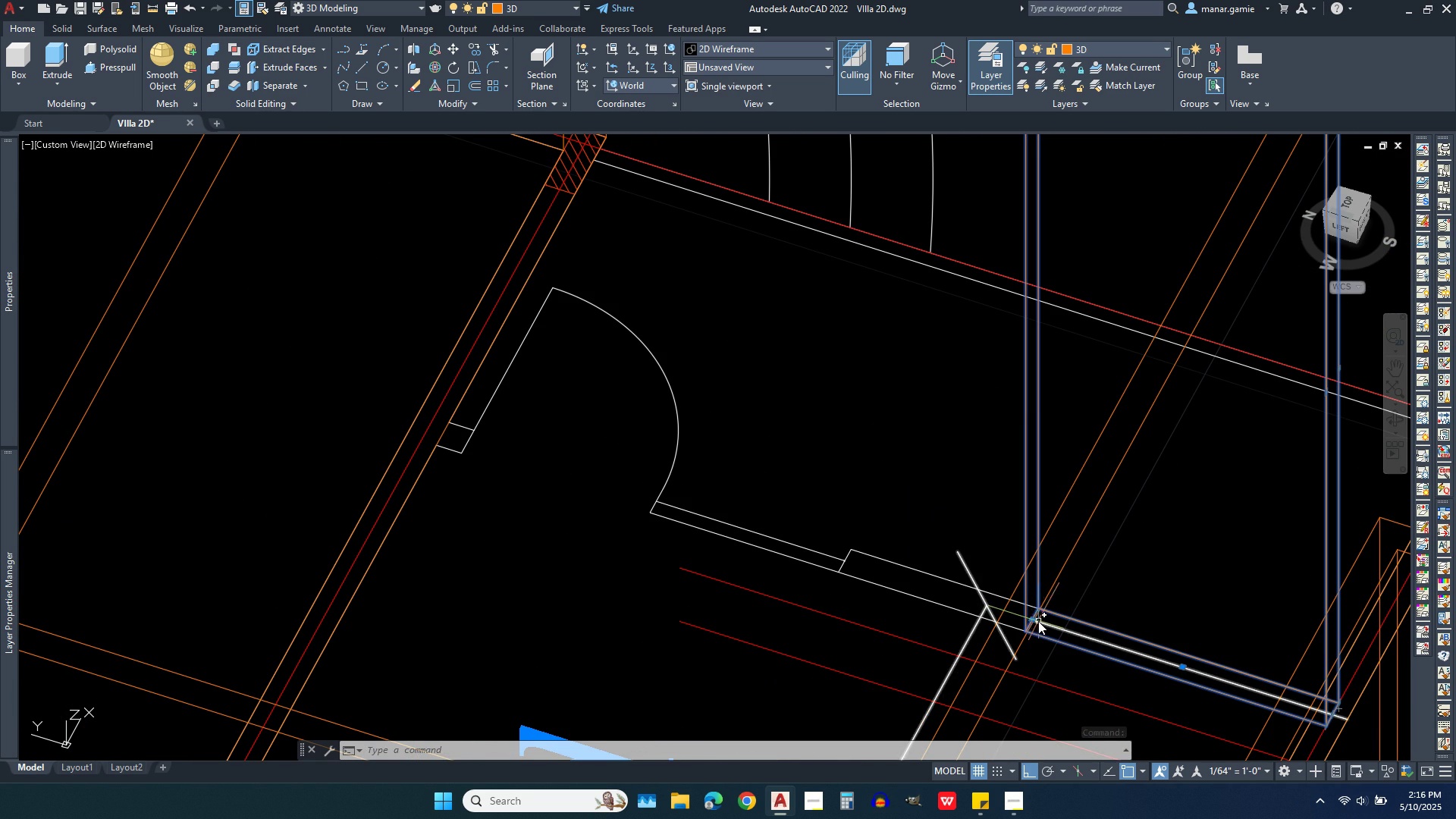 
left_click([1031, 618])
 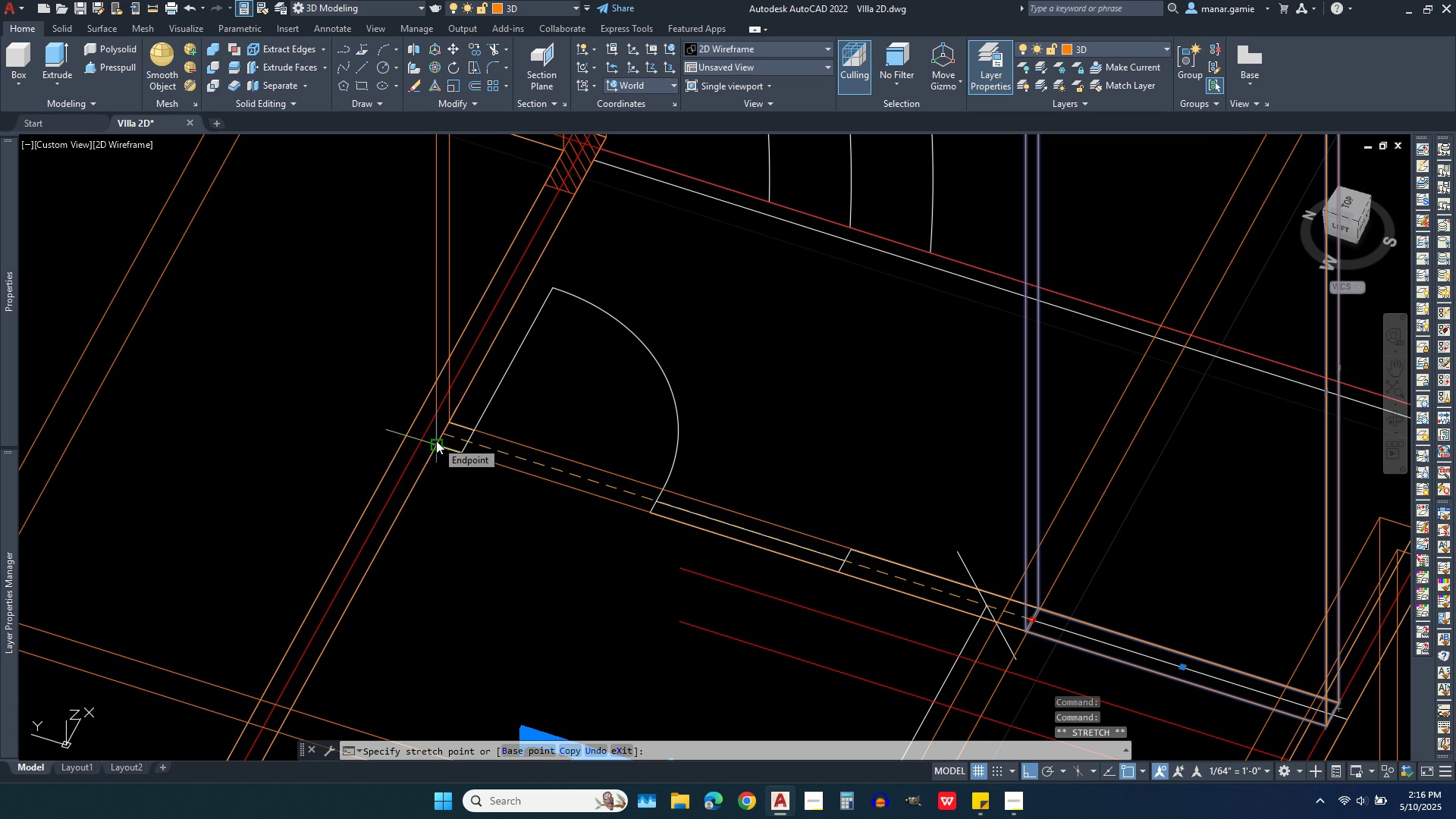 
left_click([436, 441])